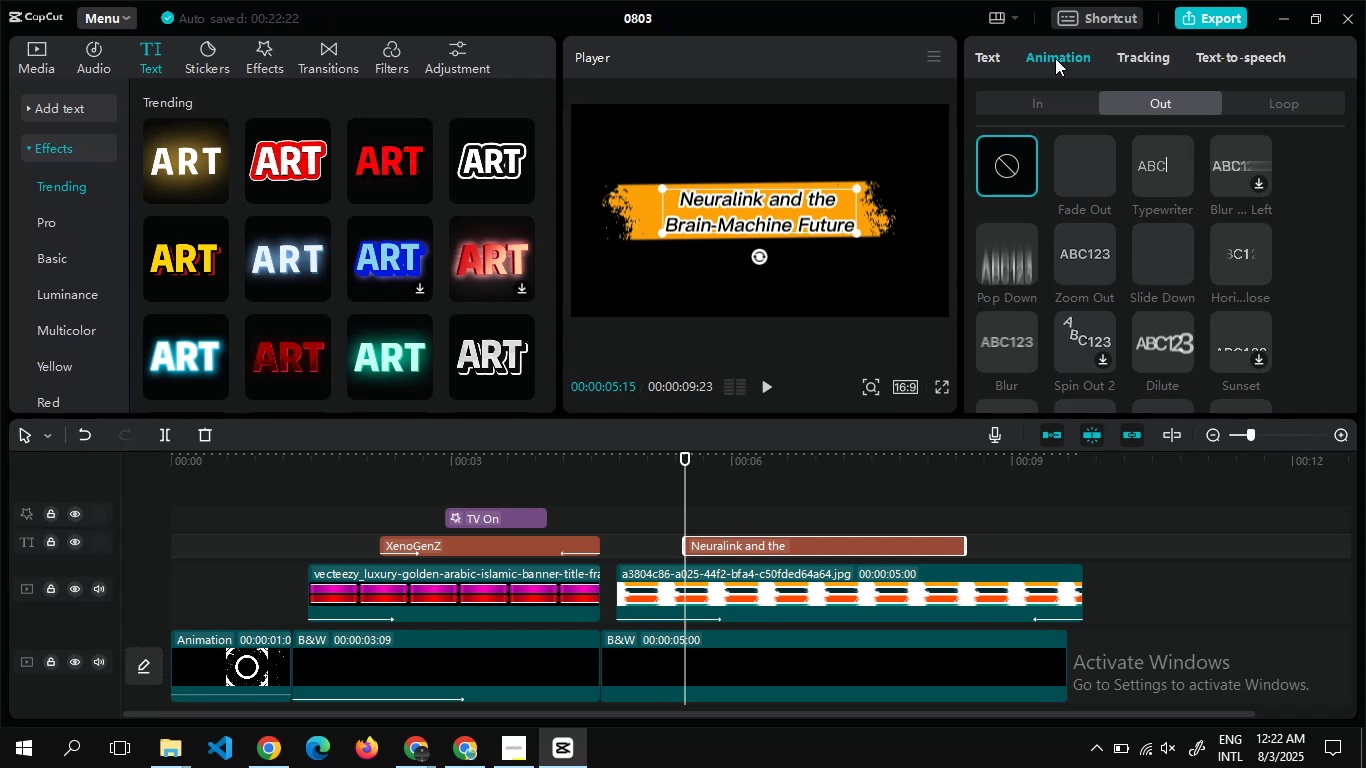 
wait(15.73)
 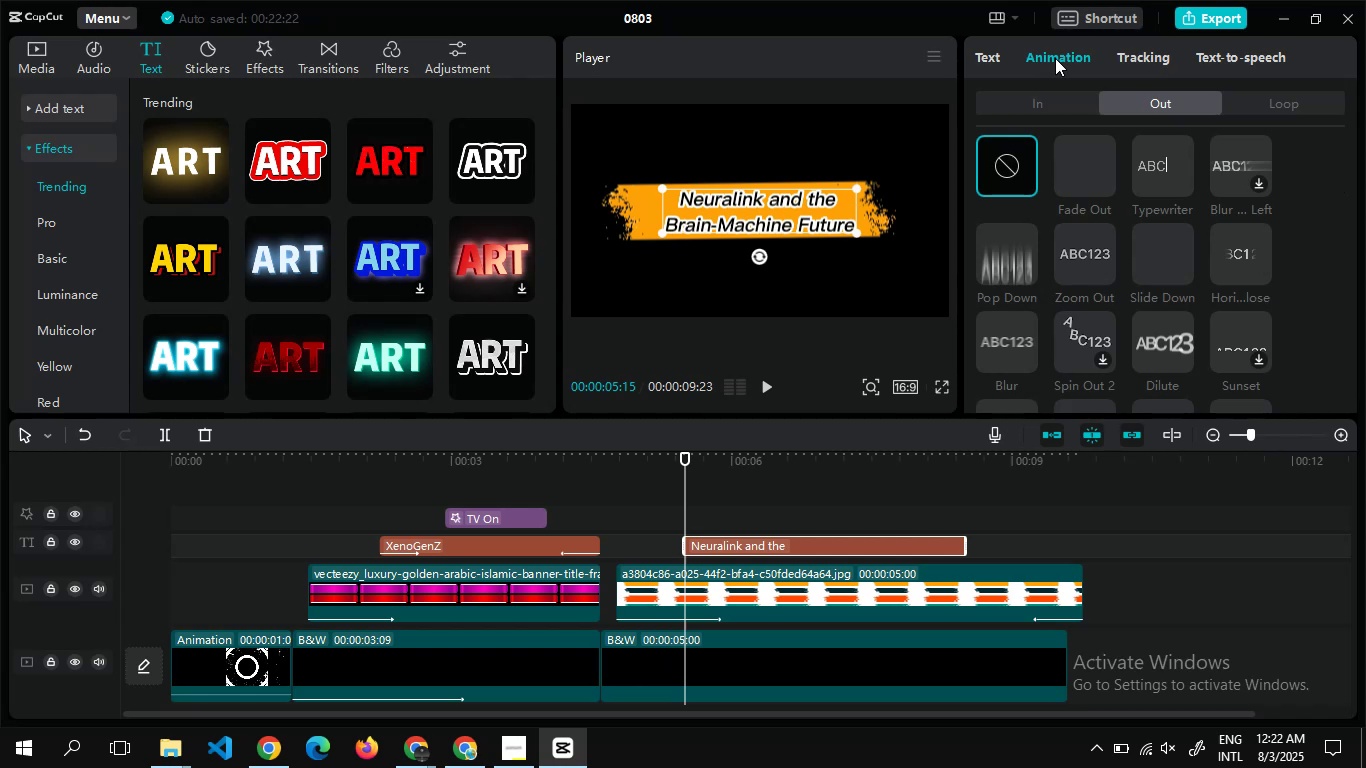 
left_click([1010, 111])
 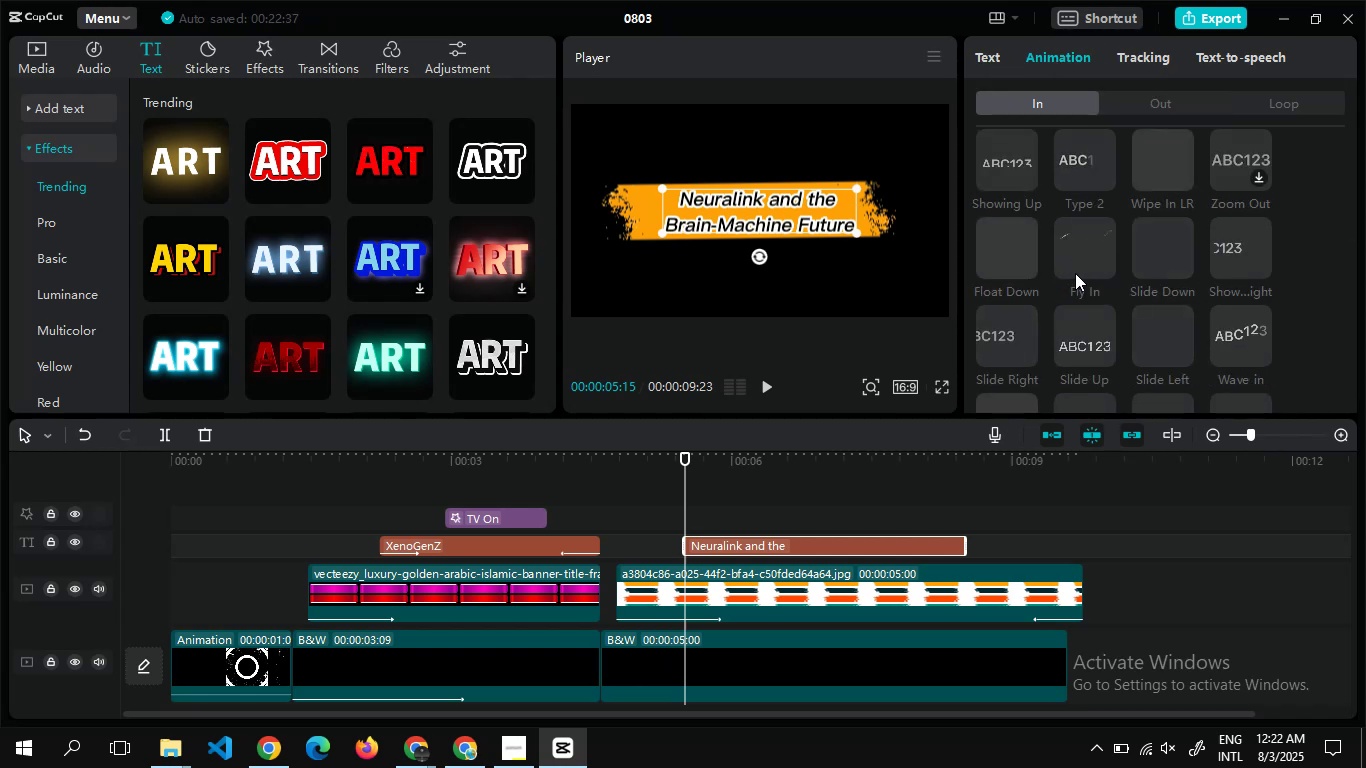 
left_click([1067, 350])
 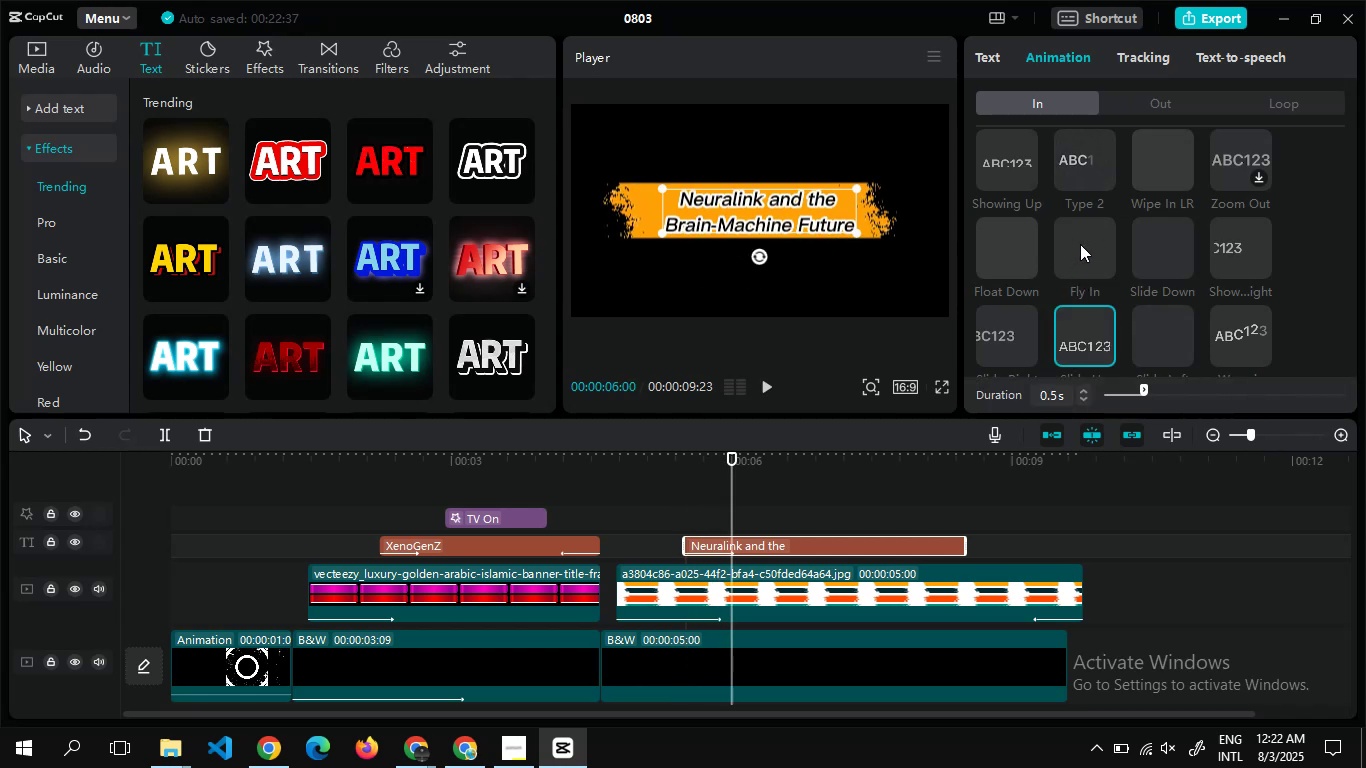 
left_click([1082, 236])
 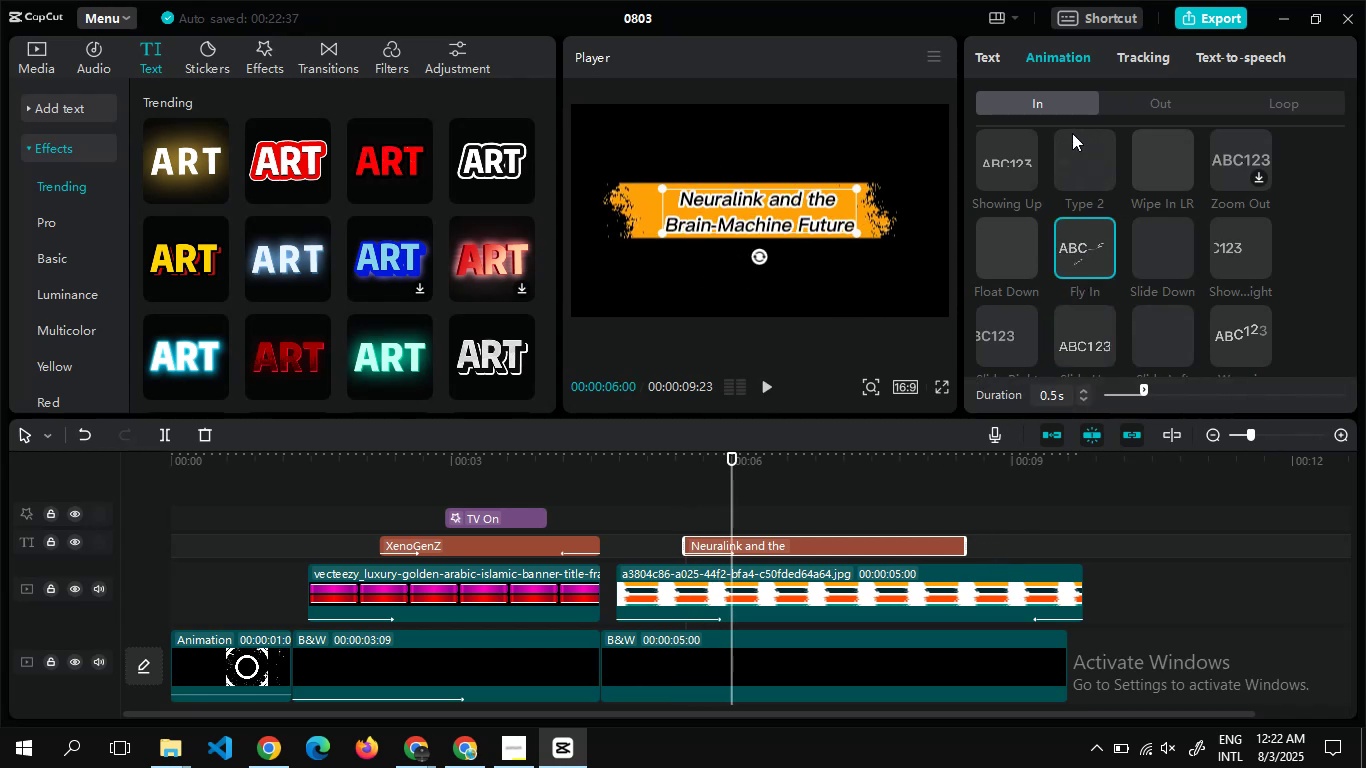 
left_click([1134, 104])
 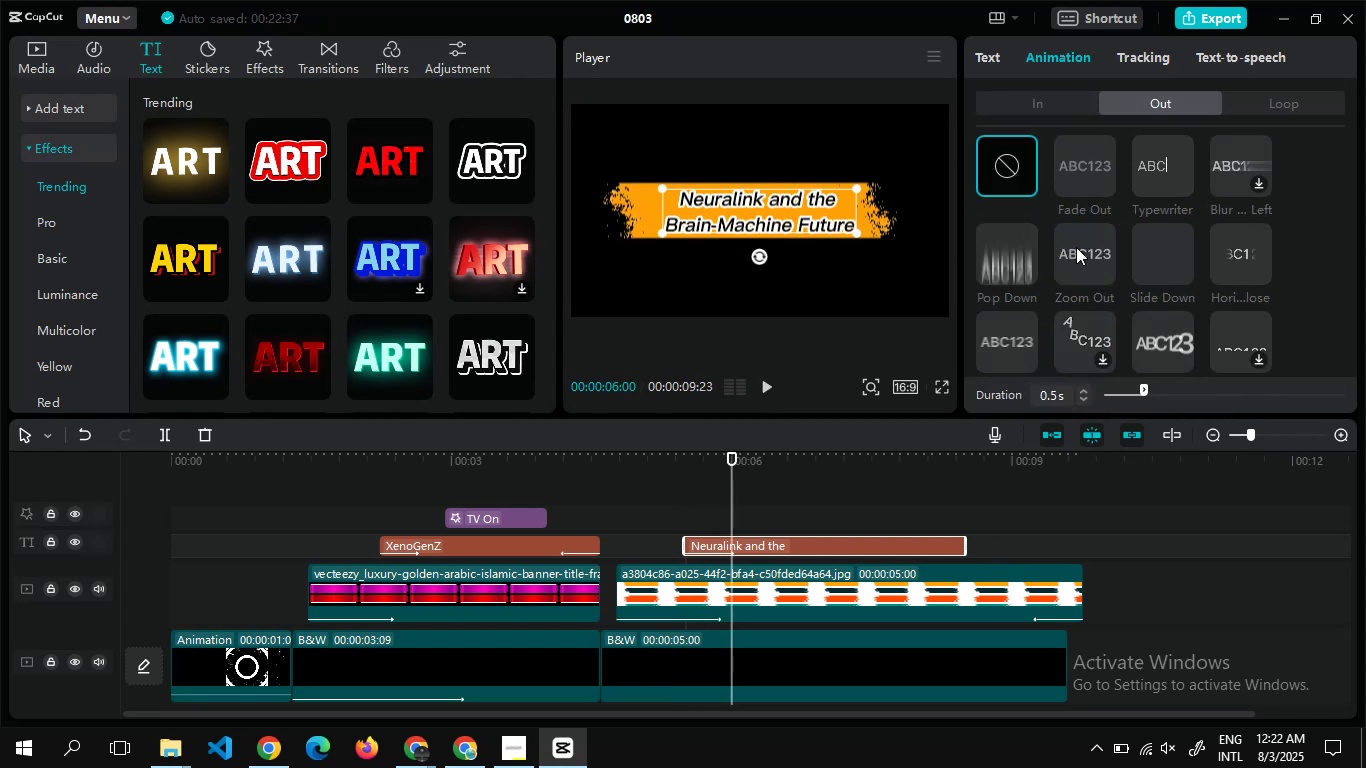 
left_click([1076, 247])
 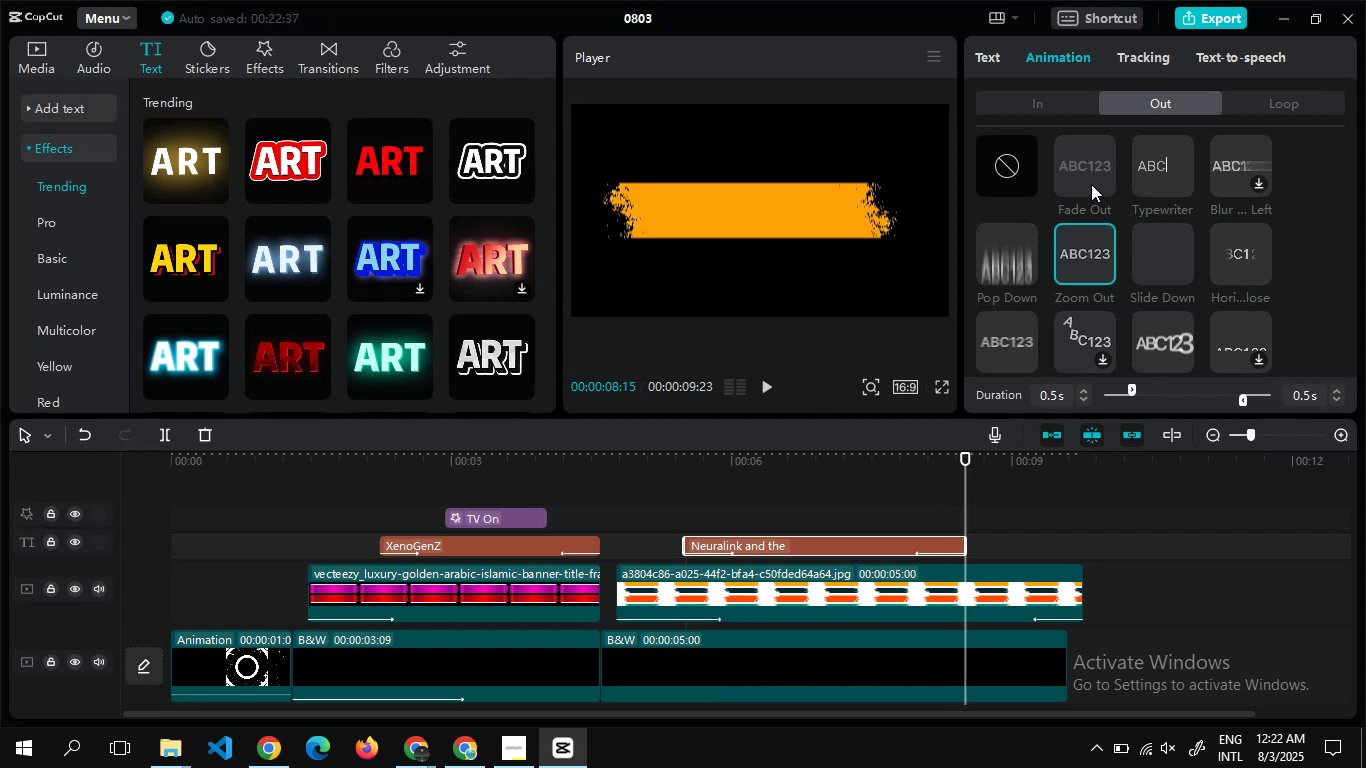 
left_click([1091, 184])
 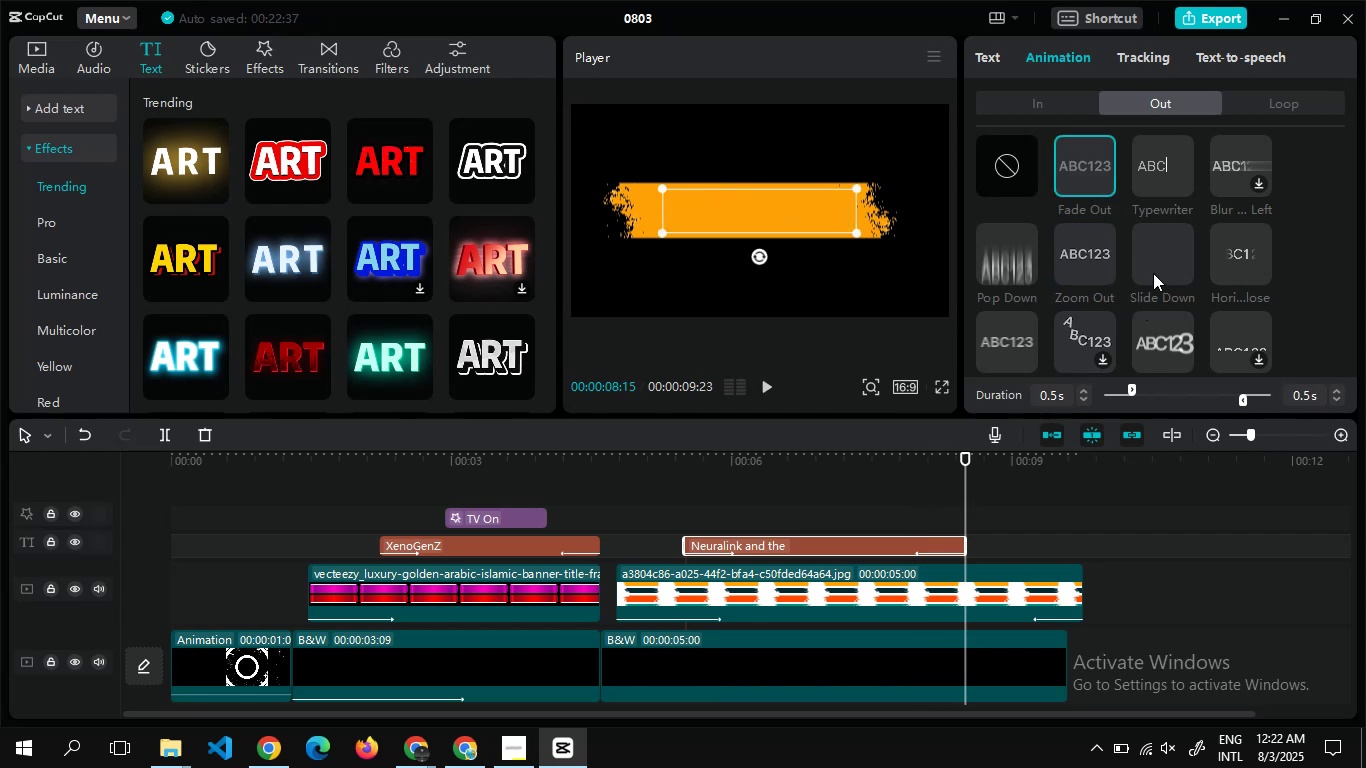 
left_click([1154, 272])
 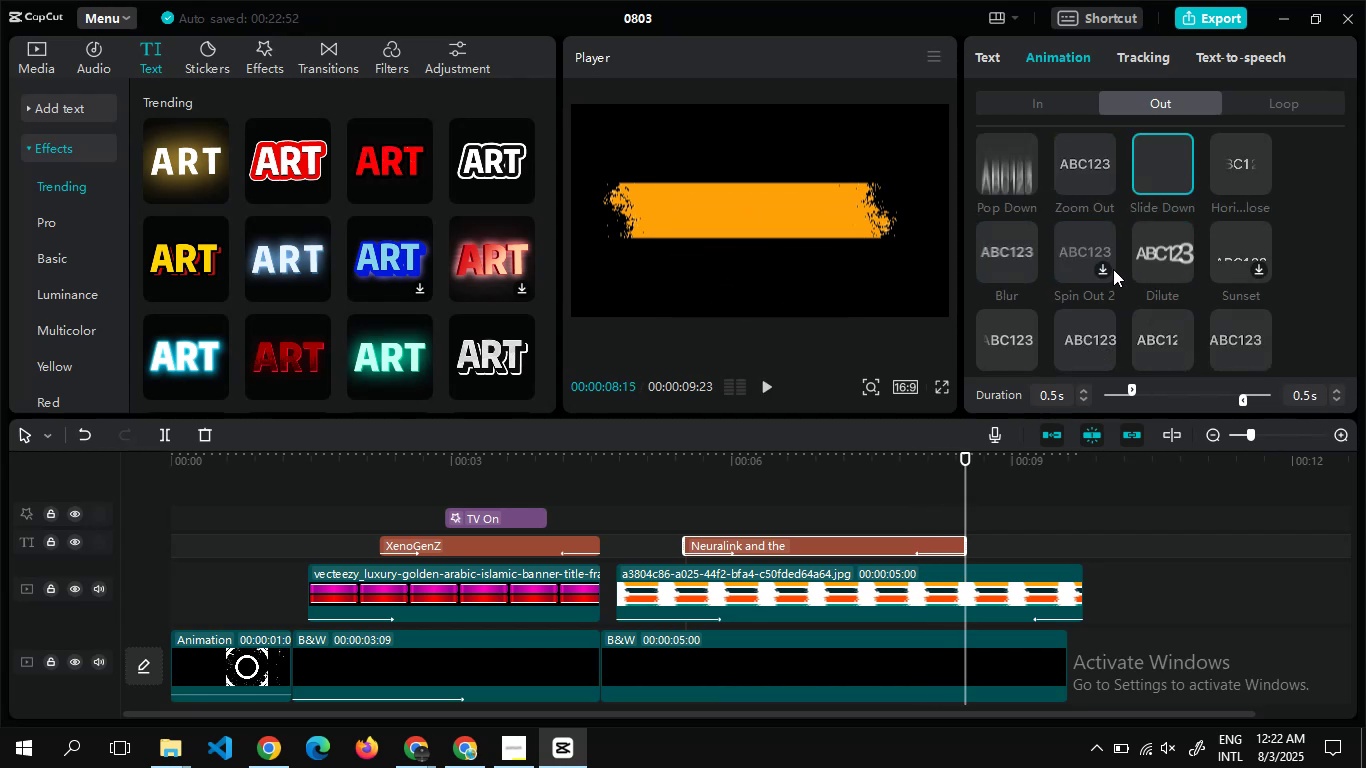 
left_click([1065, 333])
 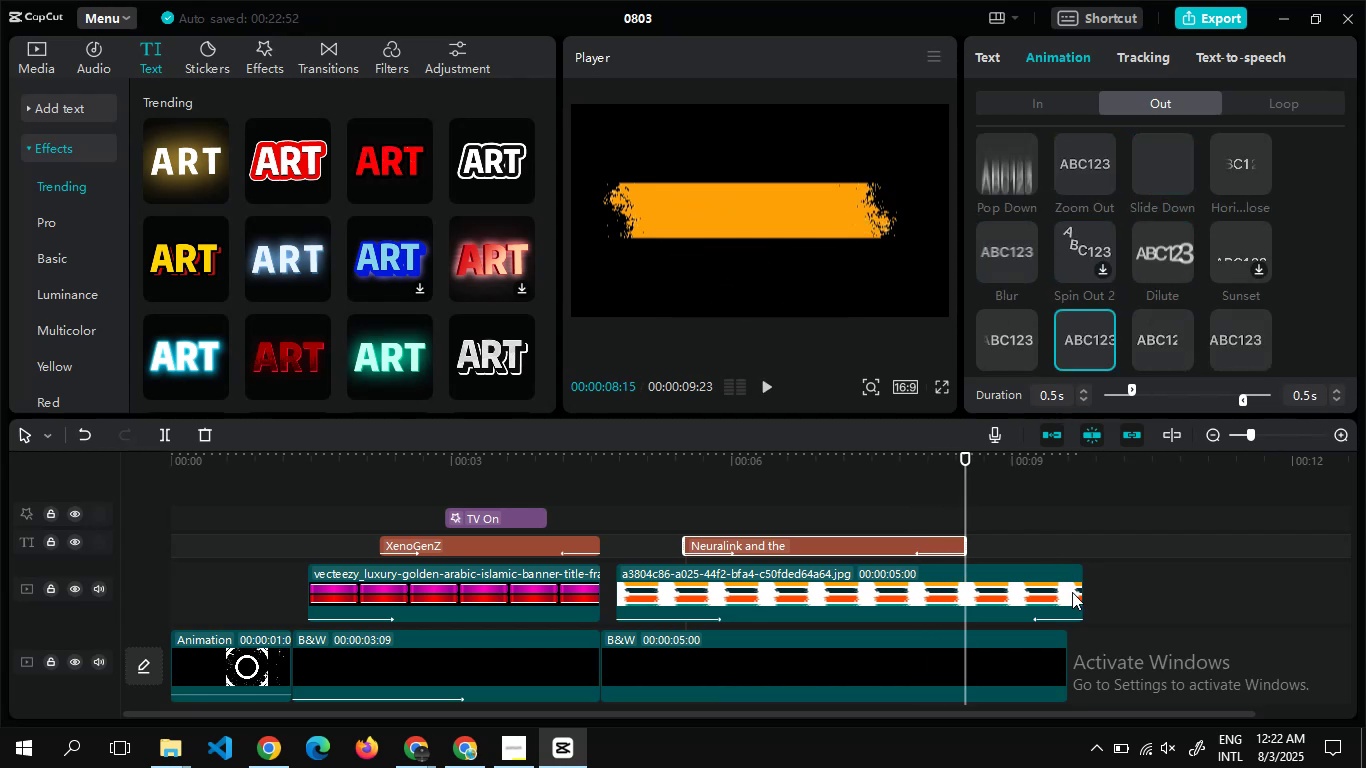 
left_click_drag(start_coordinate=[1081, 598], to_coordinate=[962, 587])
 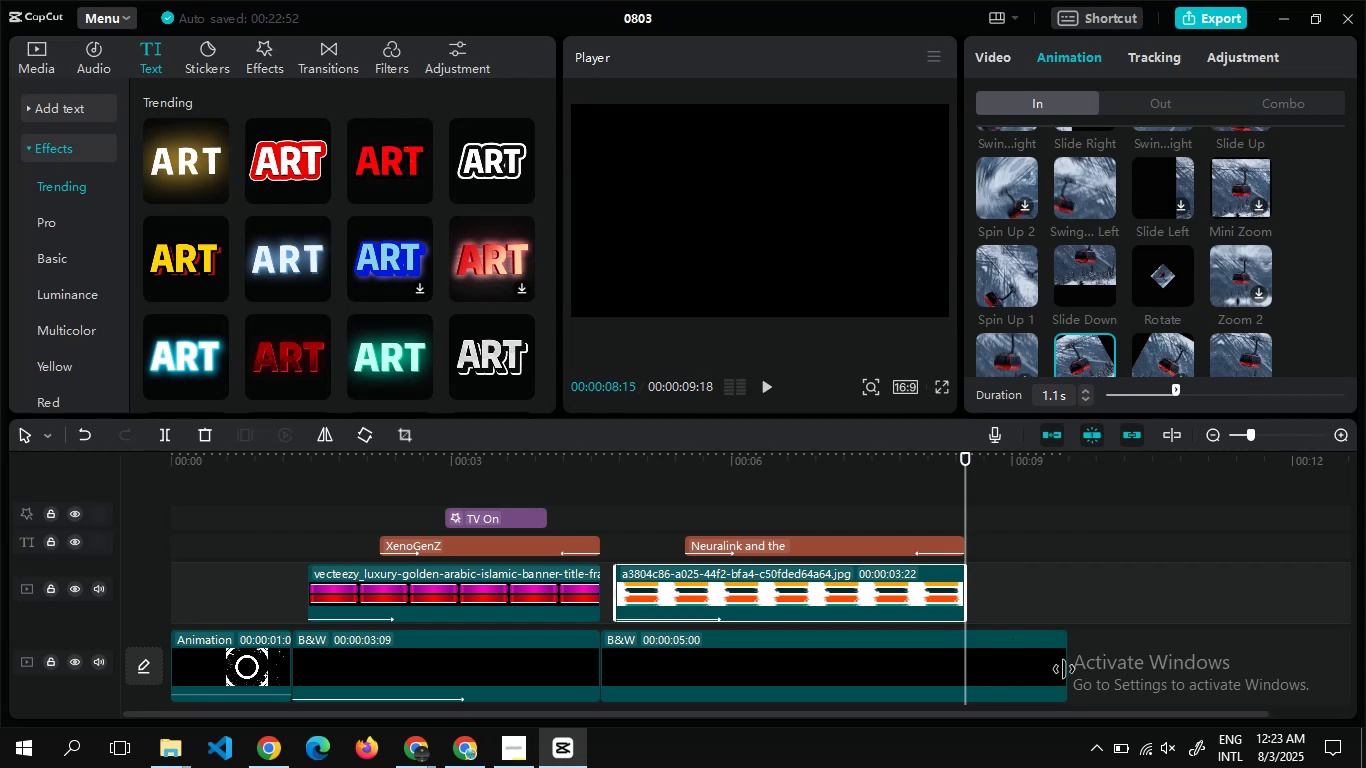 
left_click_drag(start_coordinate=[1064, 669], to_coordinate=[962, 658])
 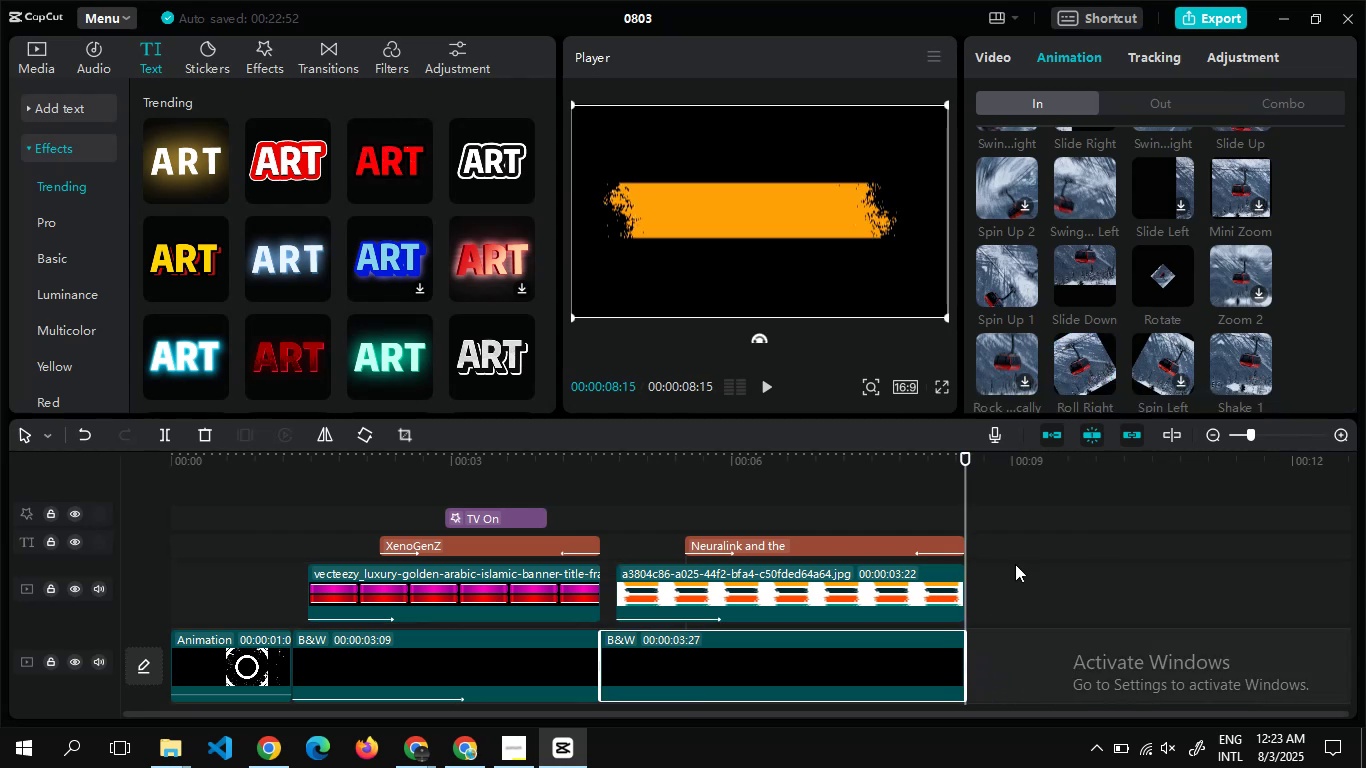 
key(ArrowRight)
 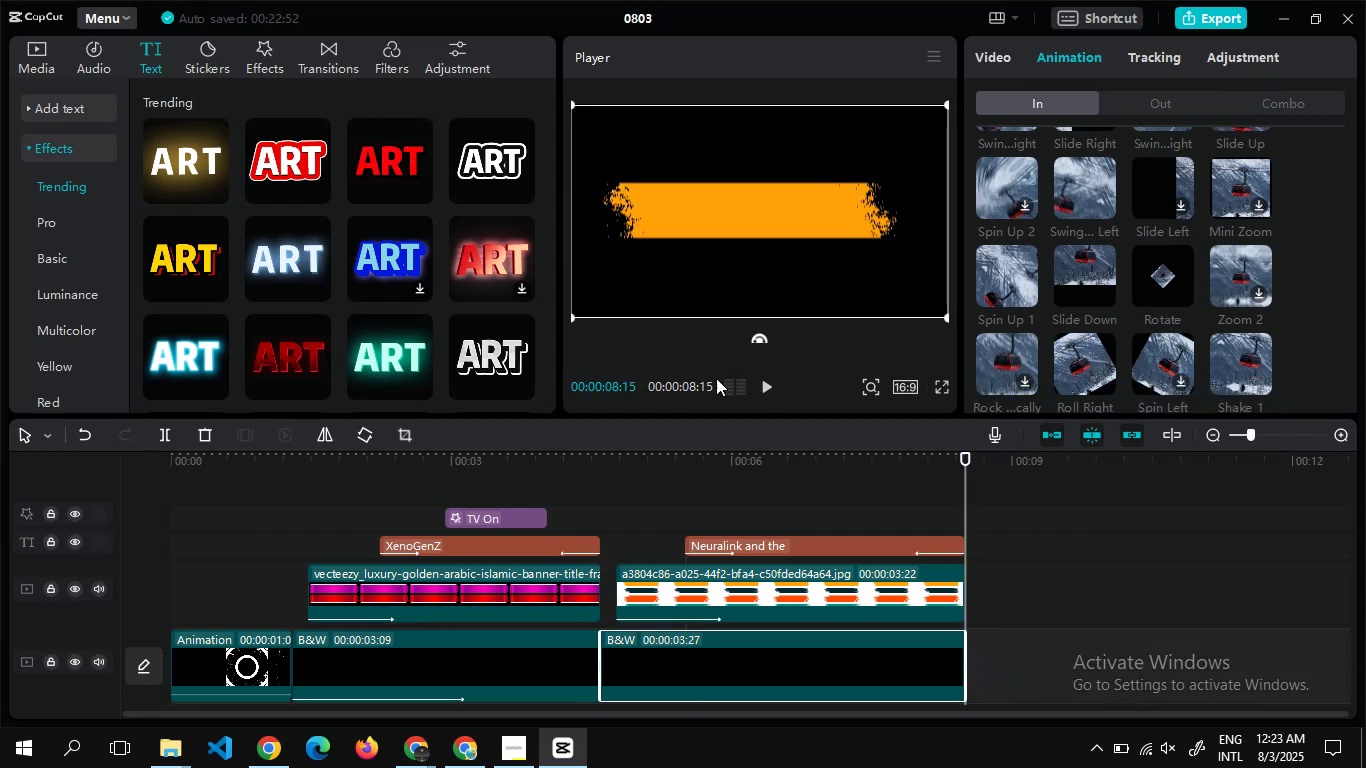 
key(ArrowRight)
 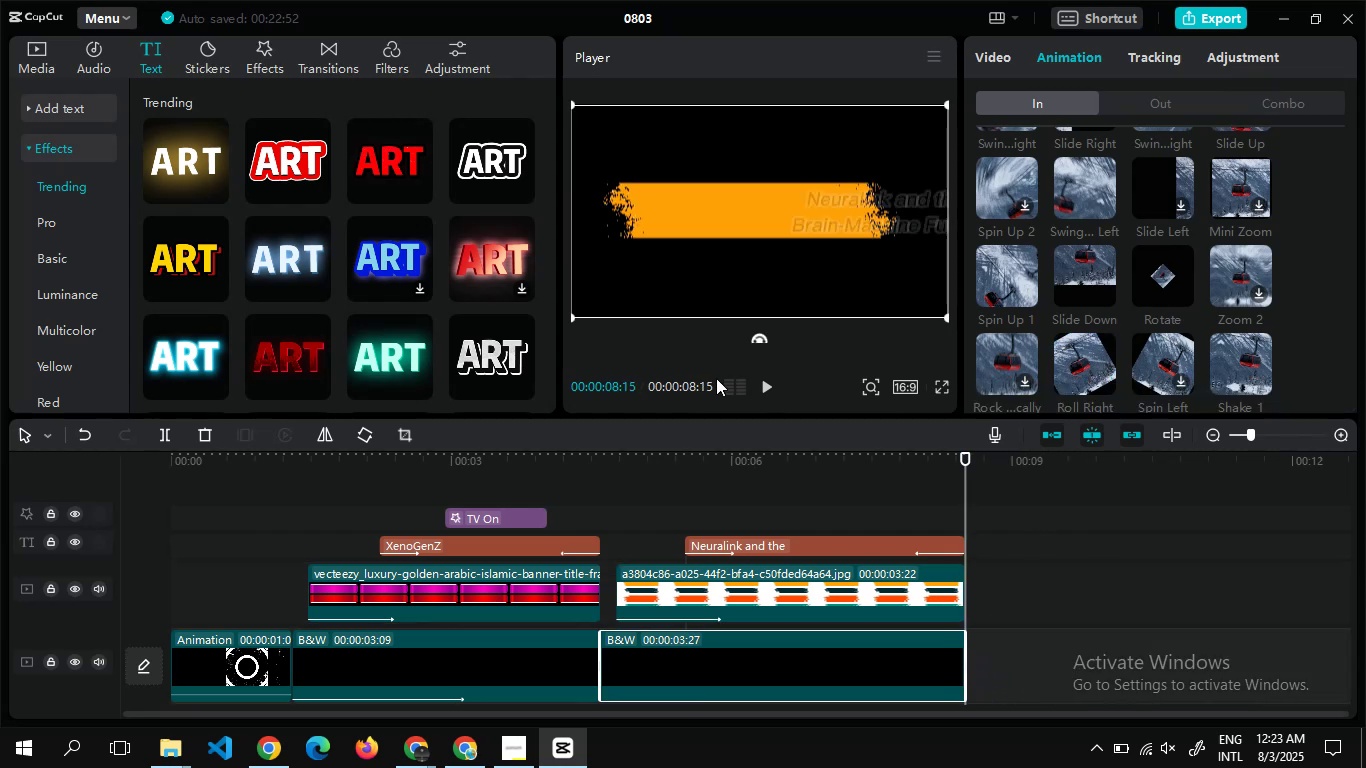 
key(ArrowRight)
 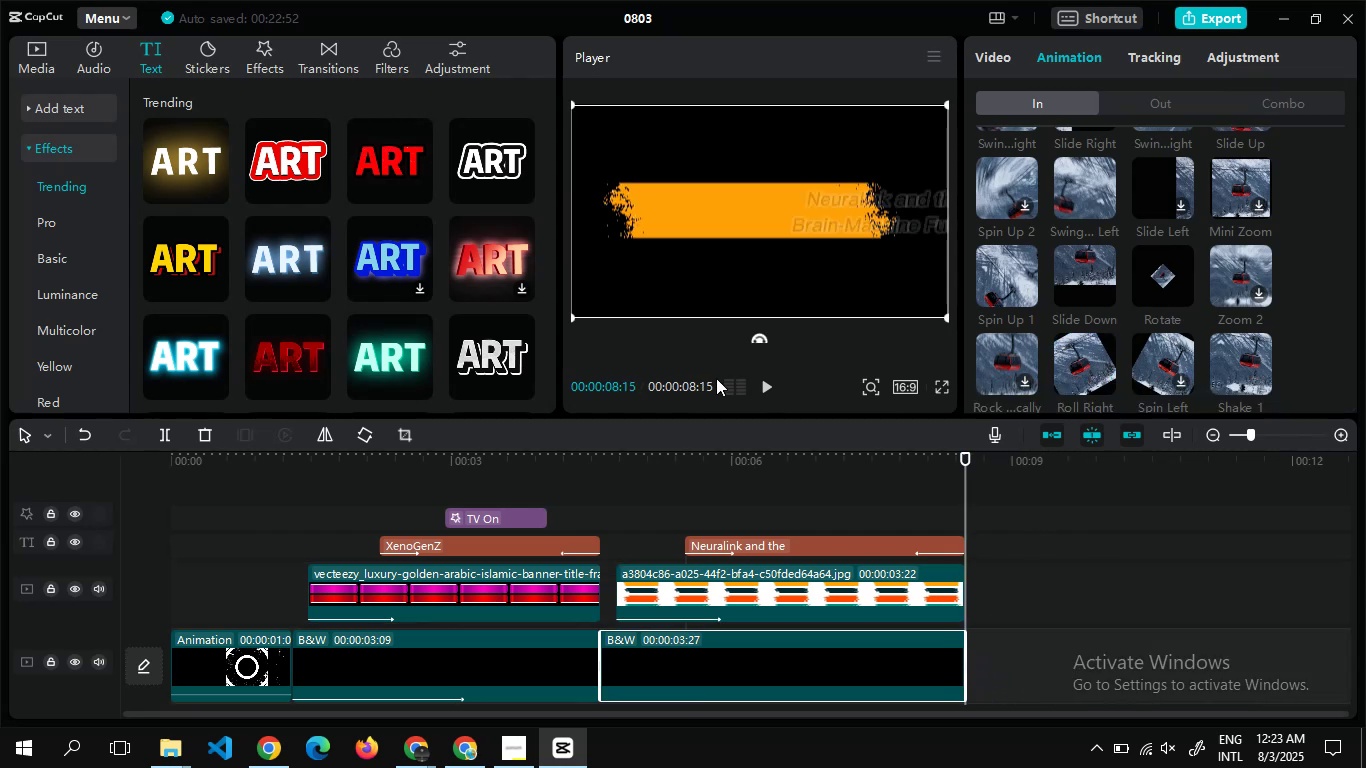 
key(ArrowRight)
 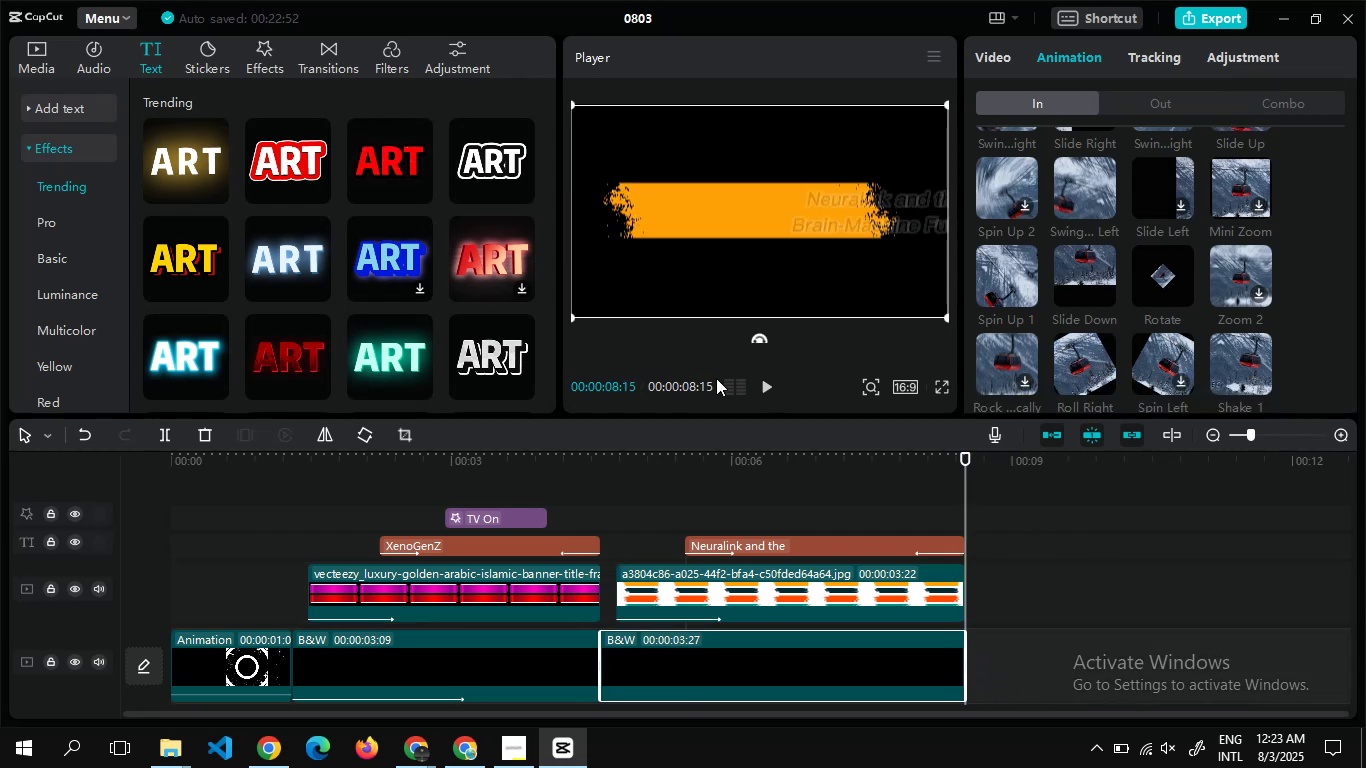 
key(ArrowRight)
 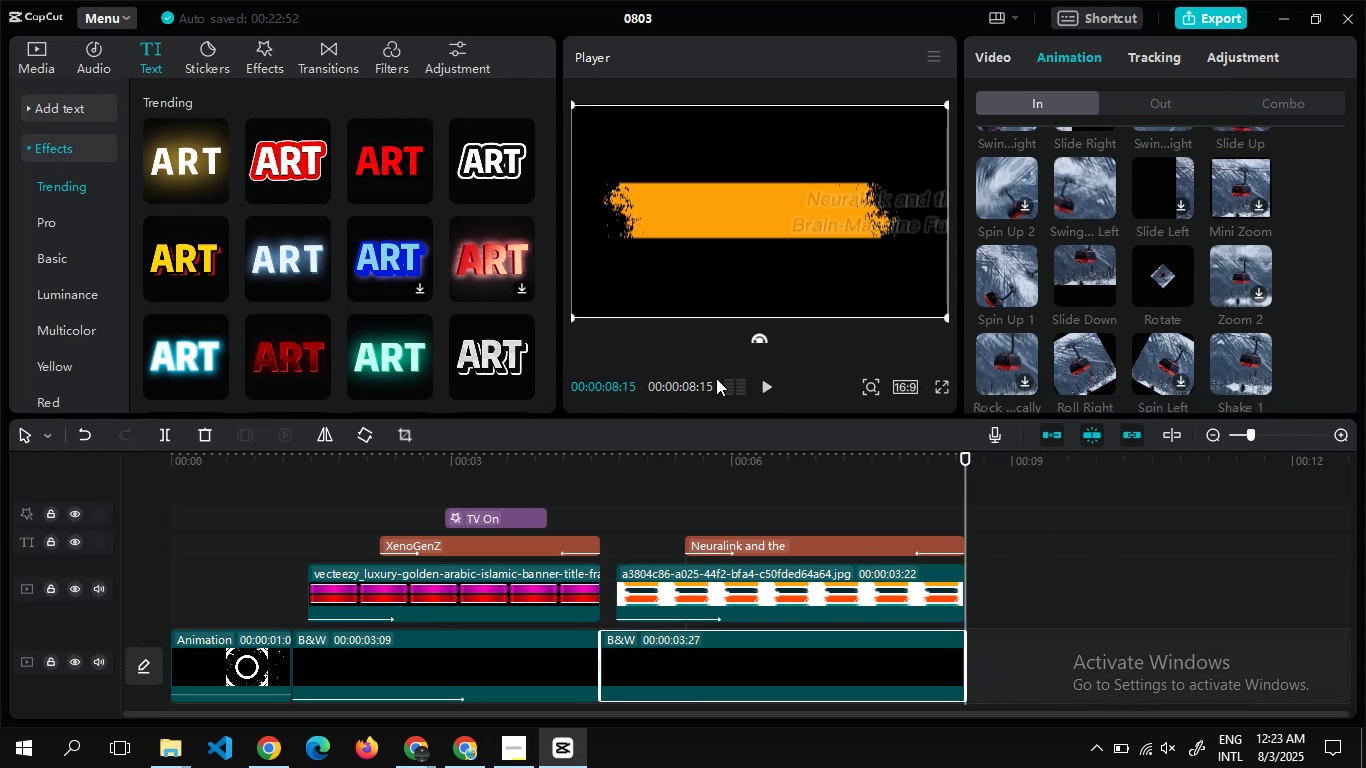 
key(ArrowRight)
 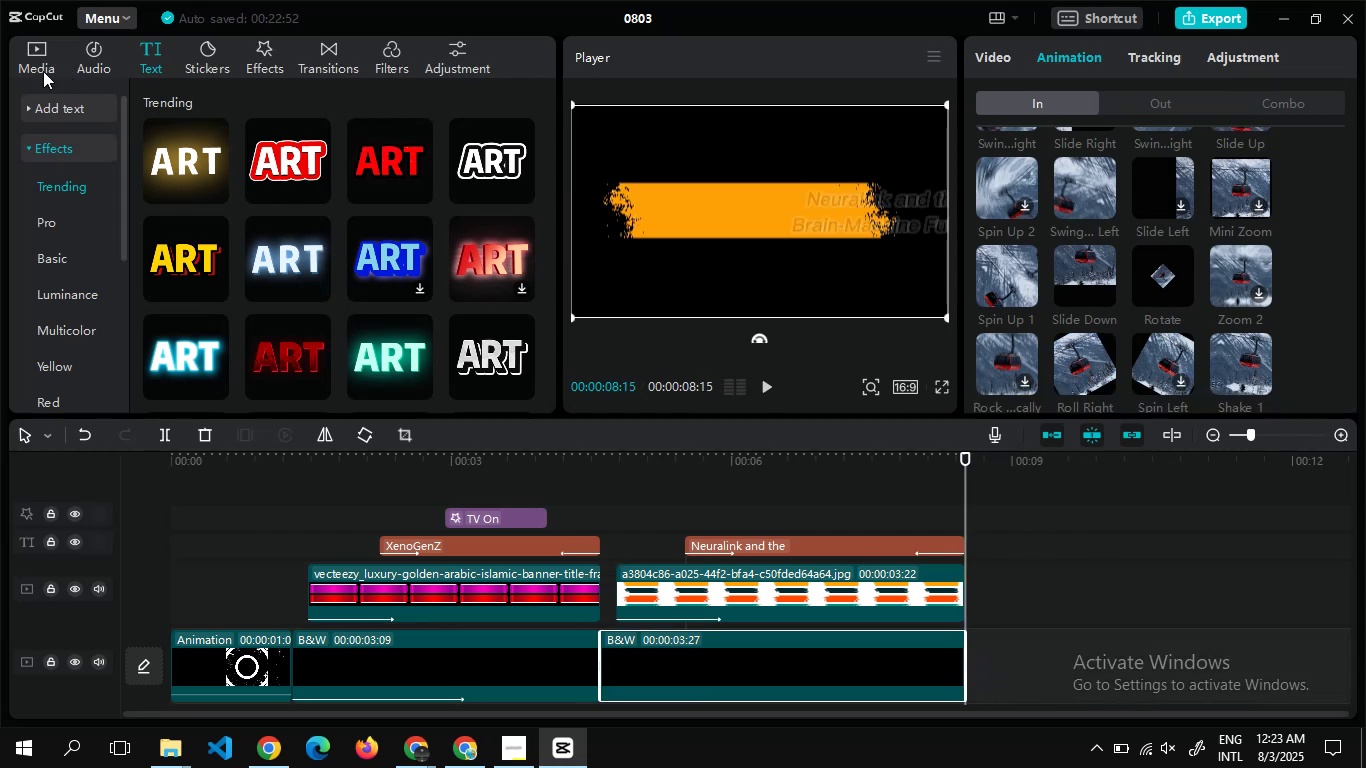 
left_click([41, 67])
 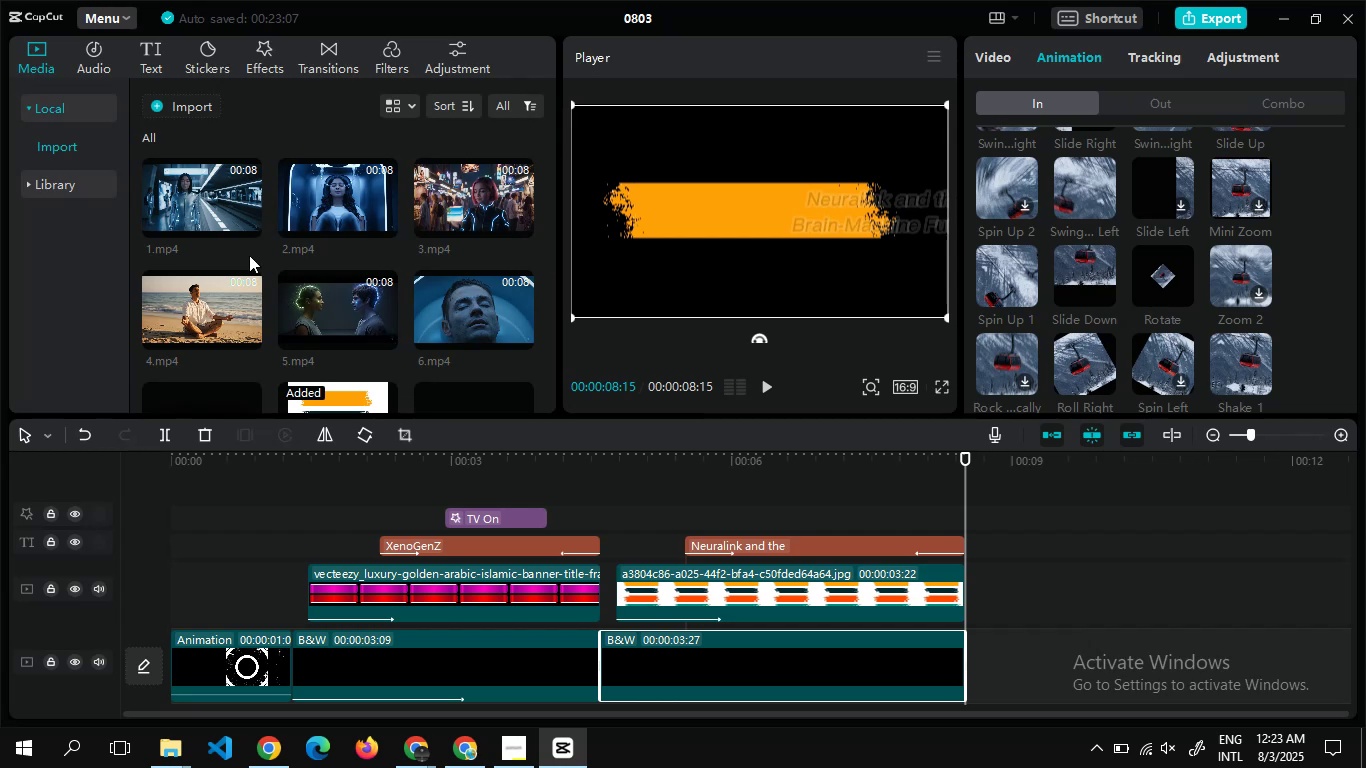 
wait(6.61)
 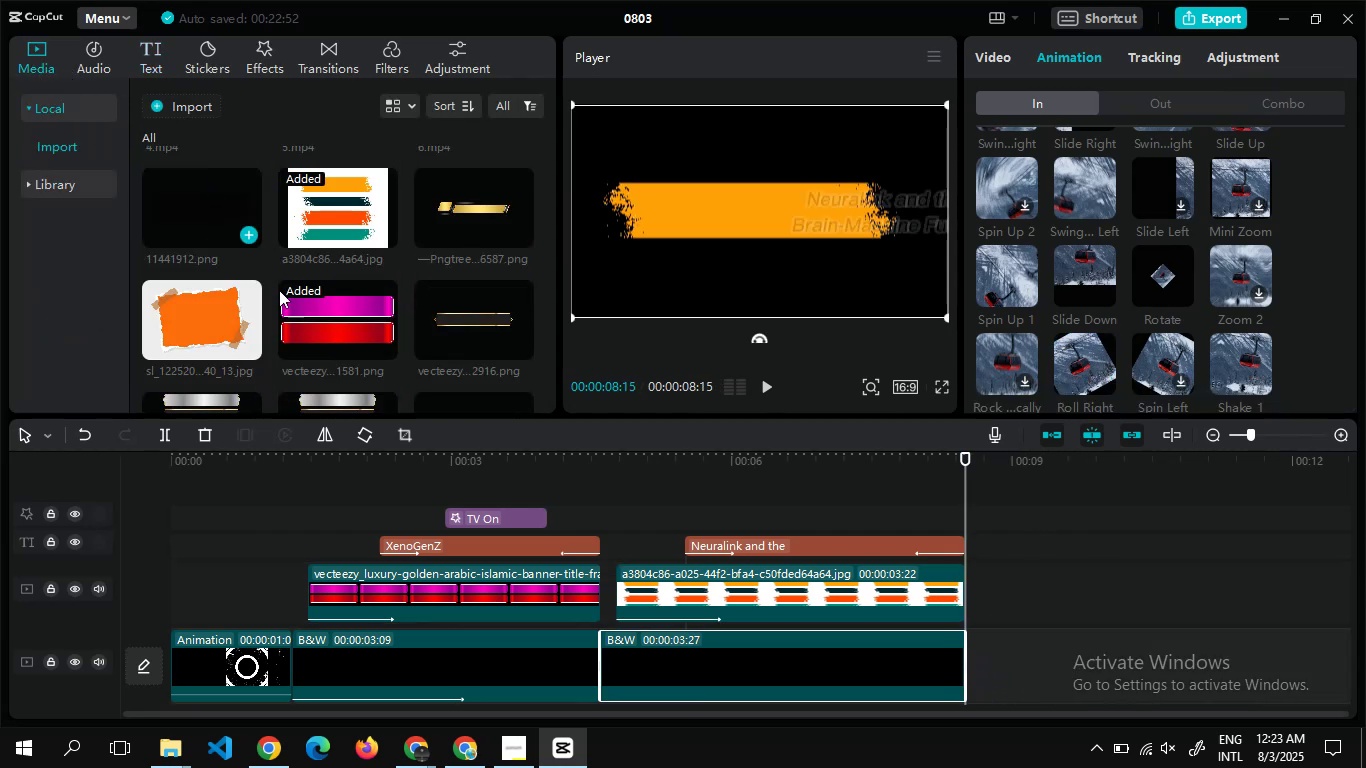 
left_click([253, 224])
 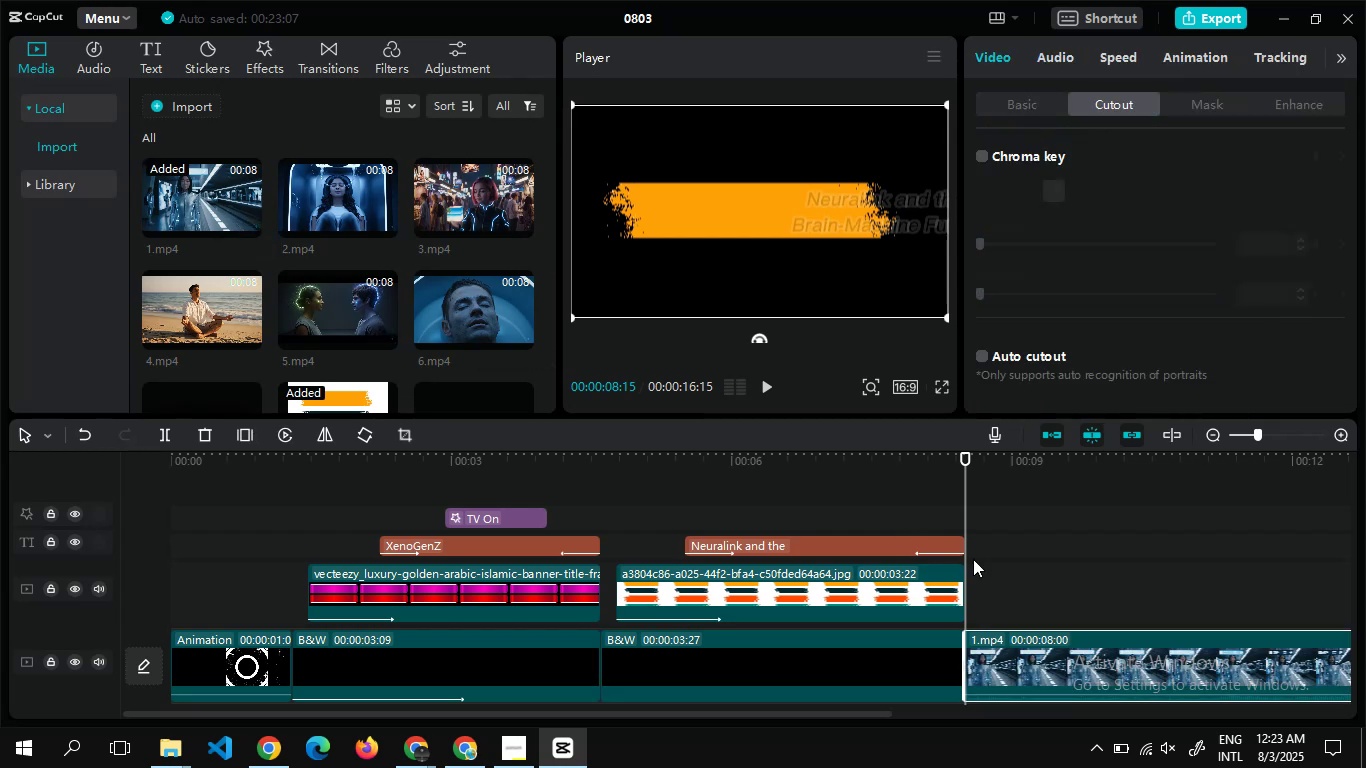 
double_click([973, 559])
 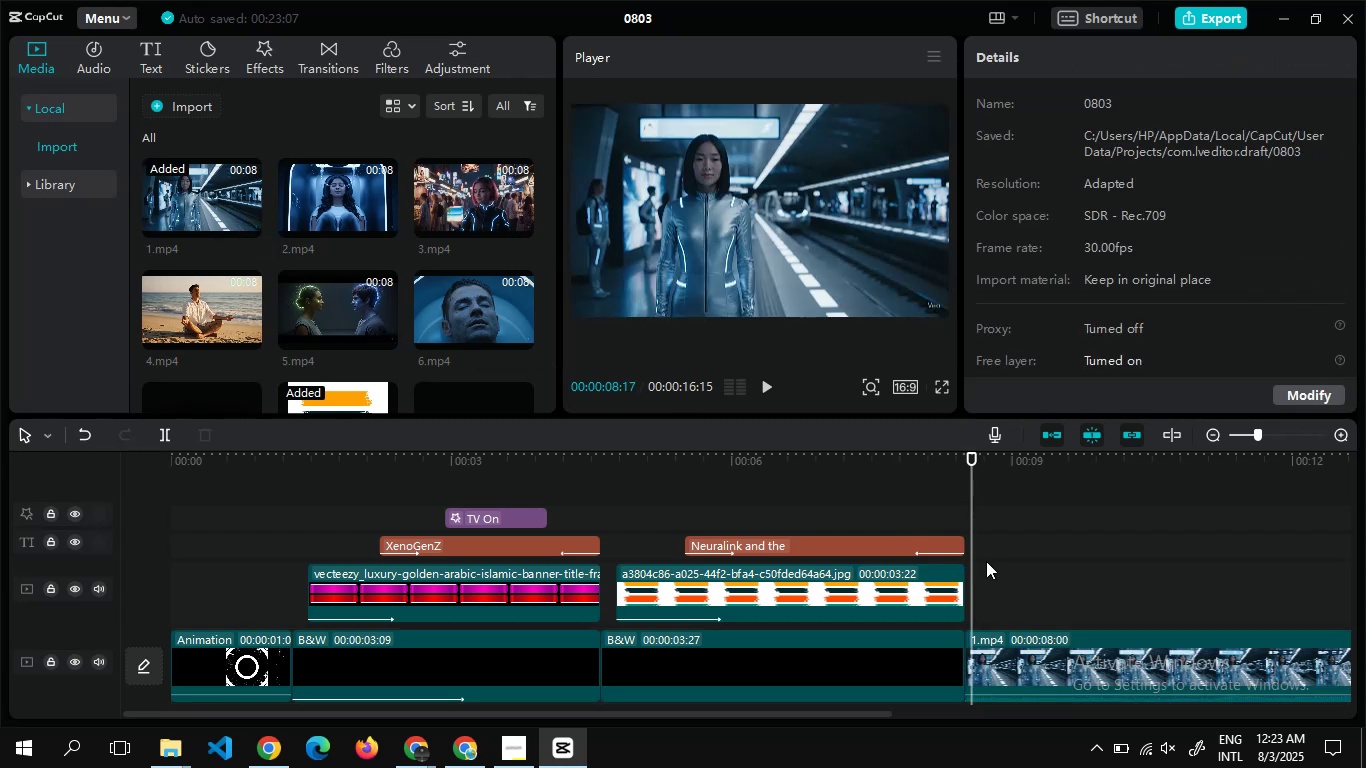 
double_click([986, 561])
 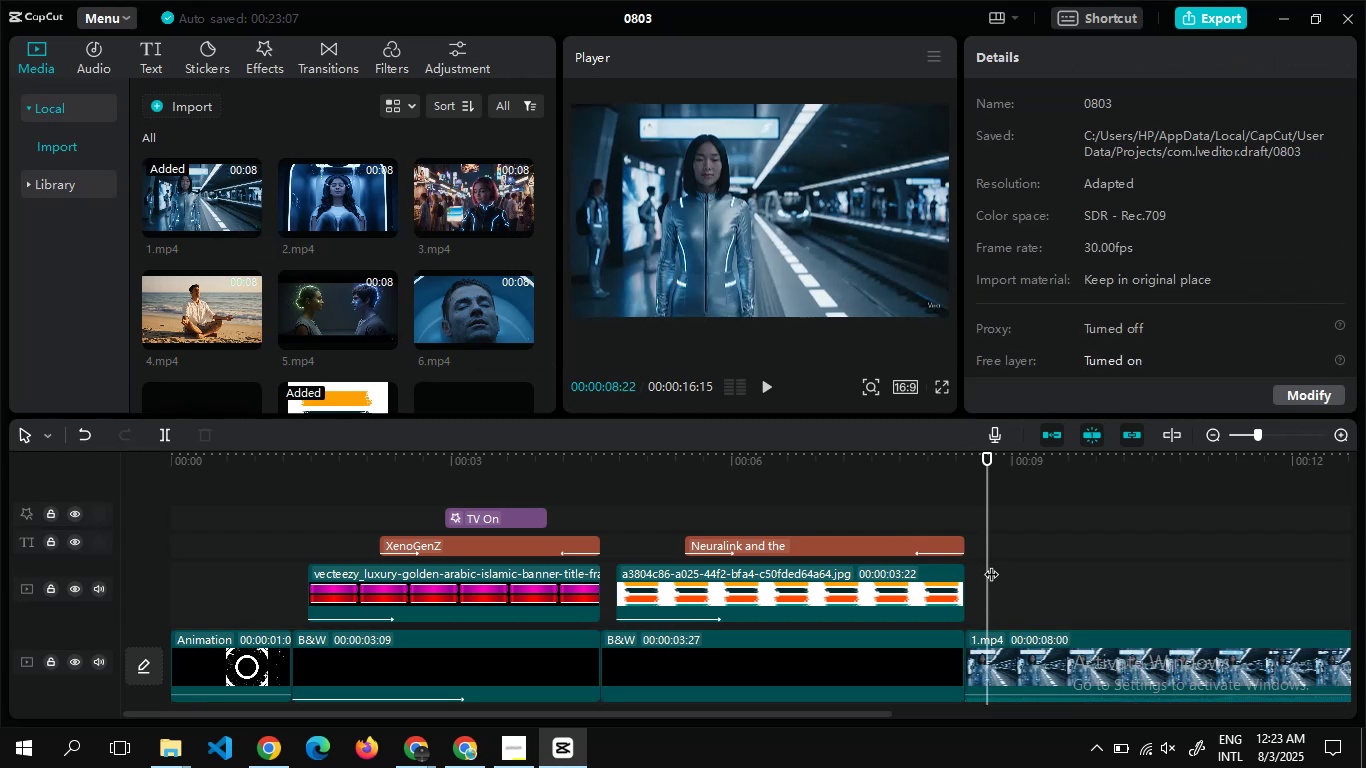 
left_click([991, 564])
 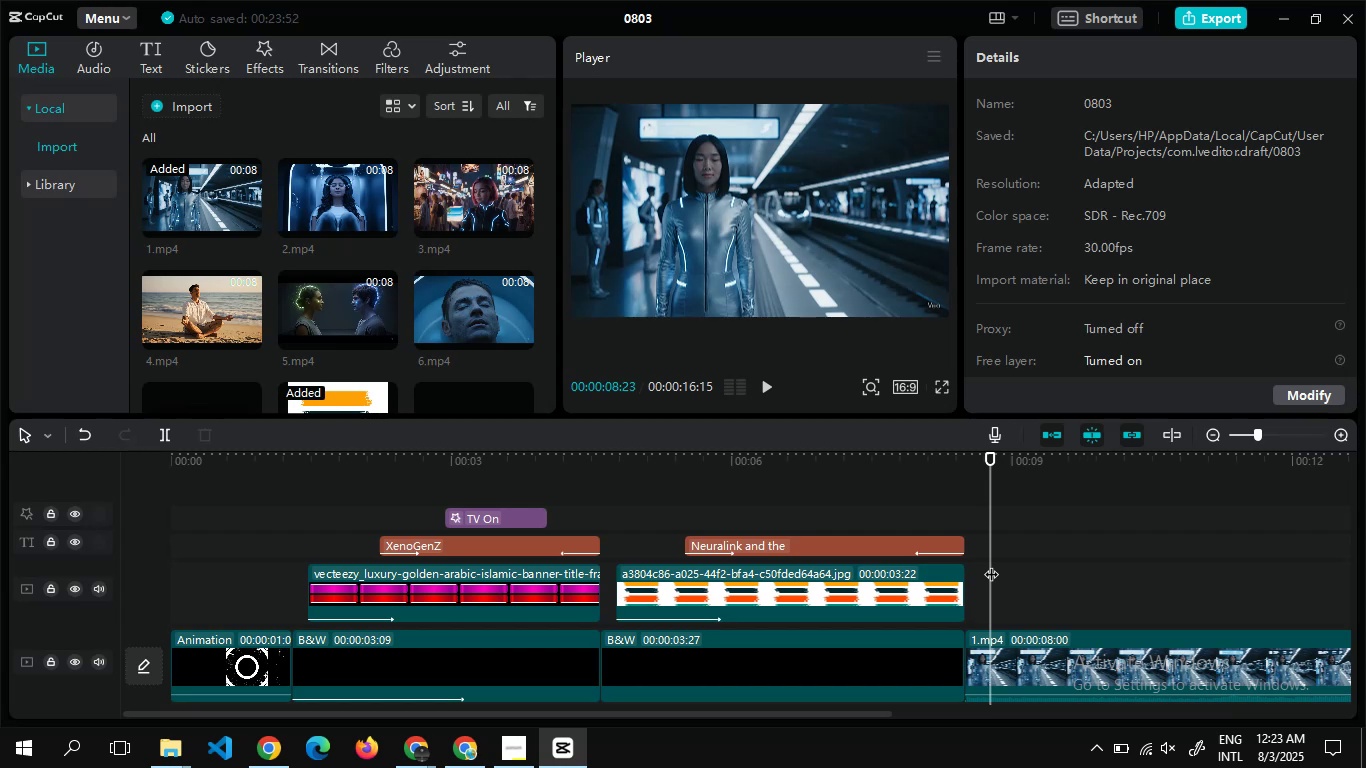 
wait(46.9)
 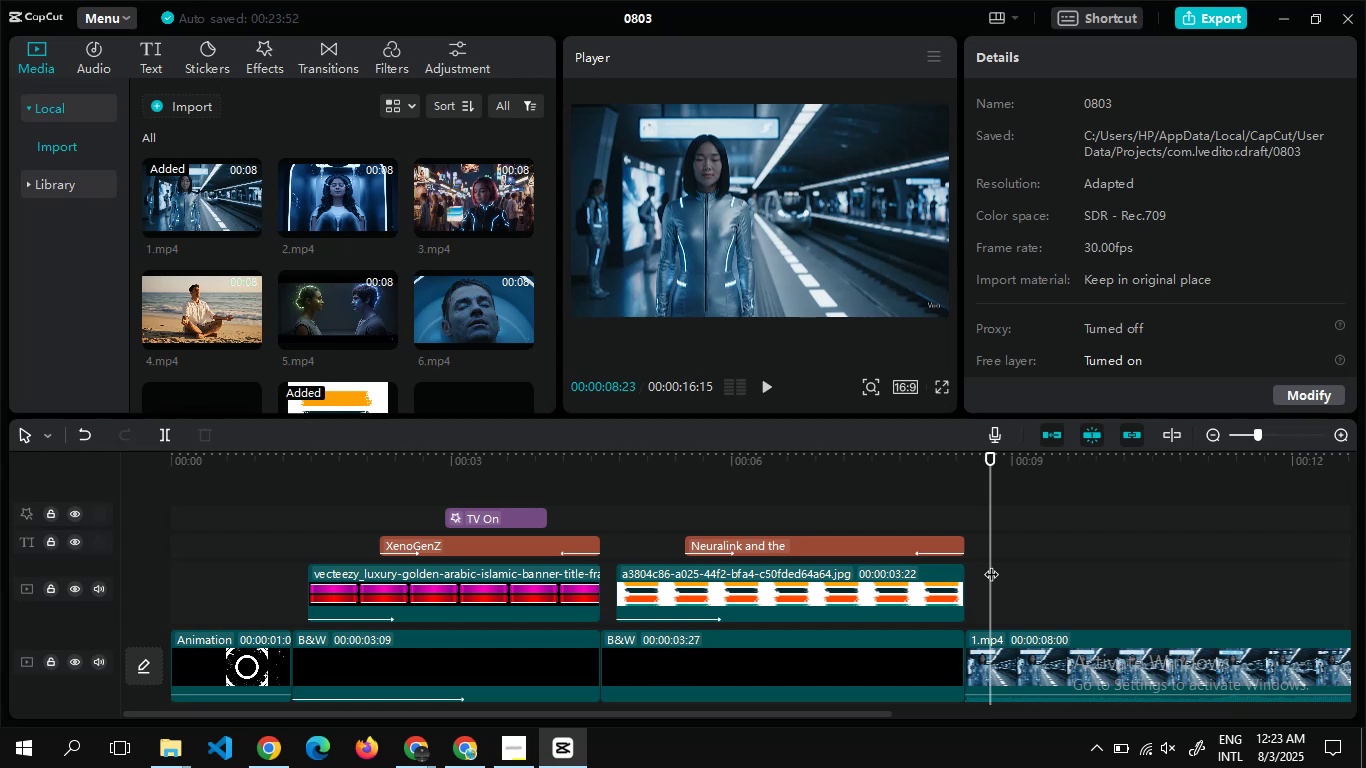 
key(Alt+Tab)
 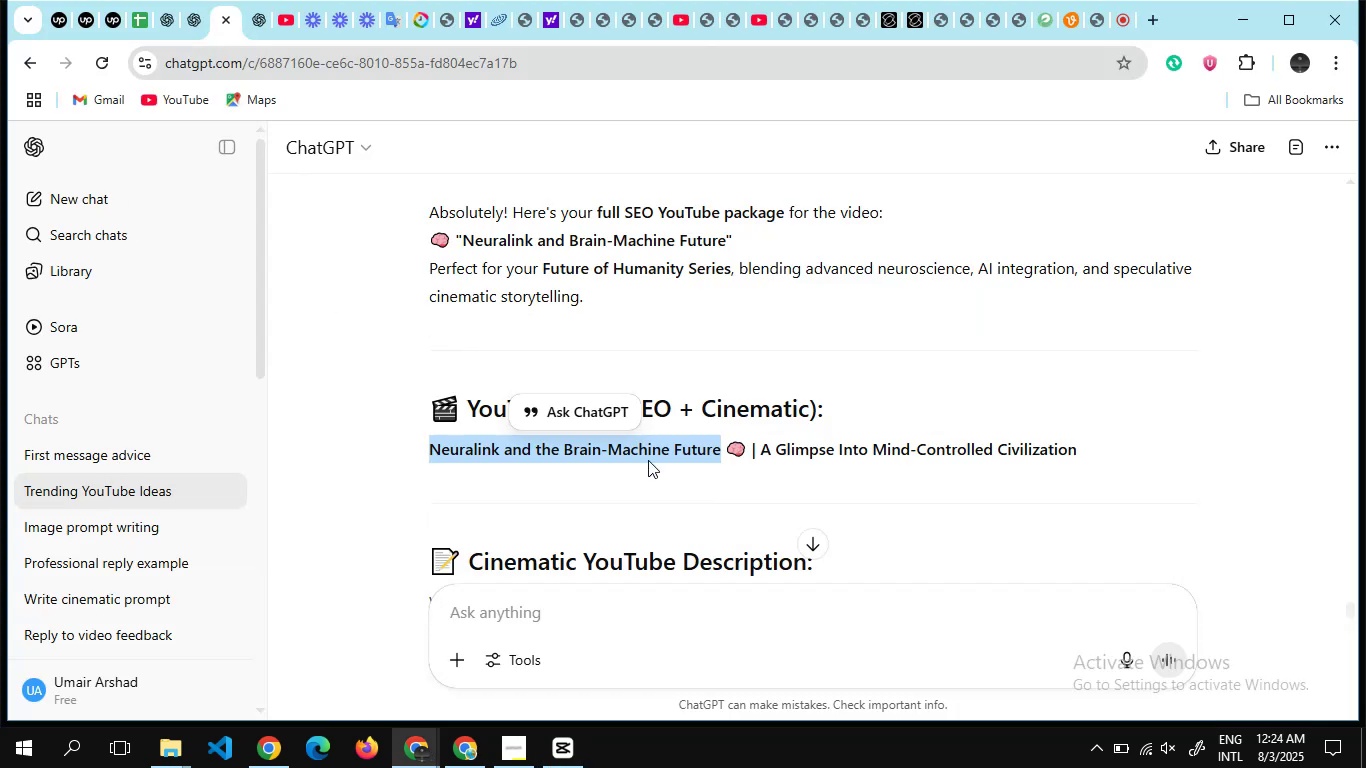 
scroll: coordinate [623, 335], scroll_direction: none, amount: 0.0
 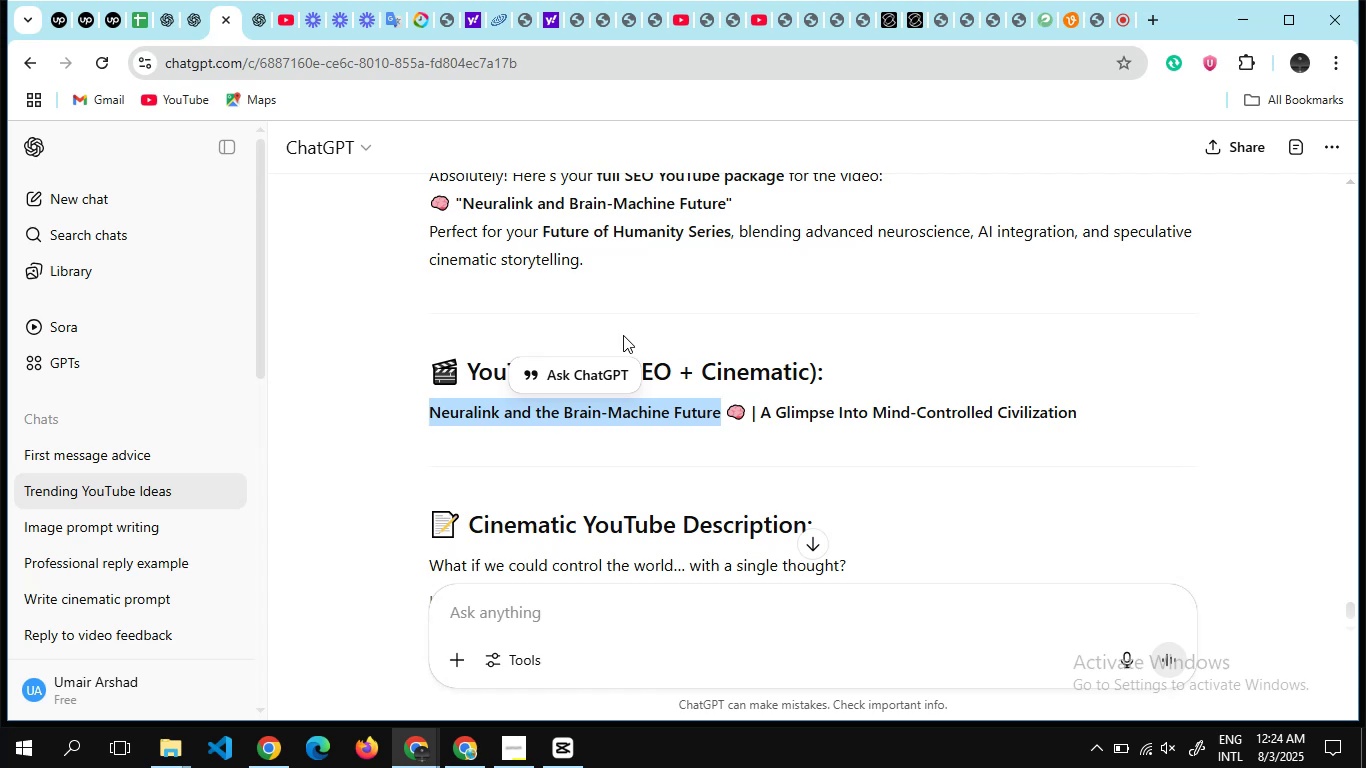 
wait(9.54)
 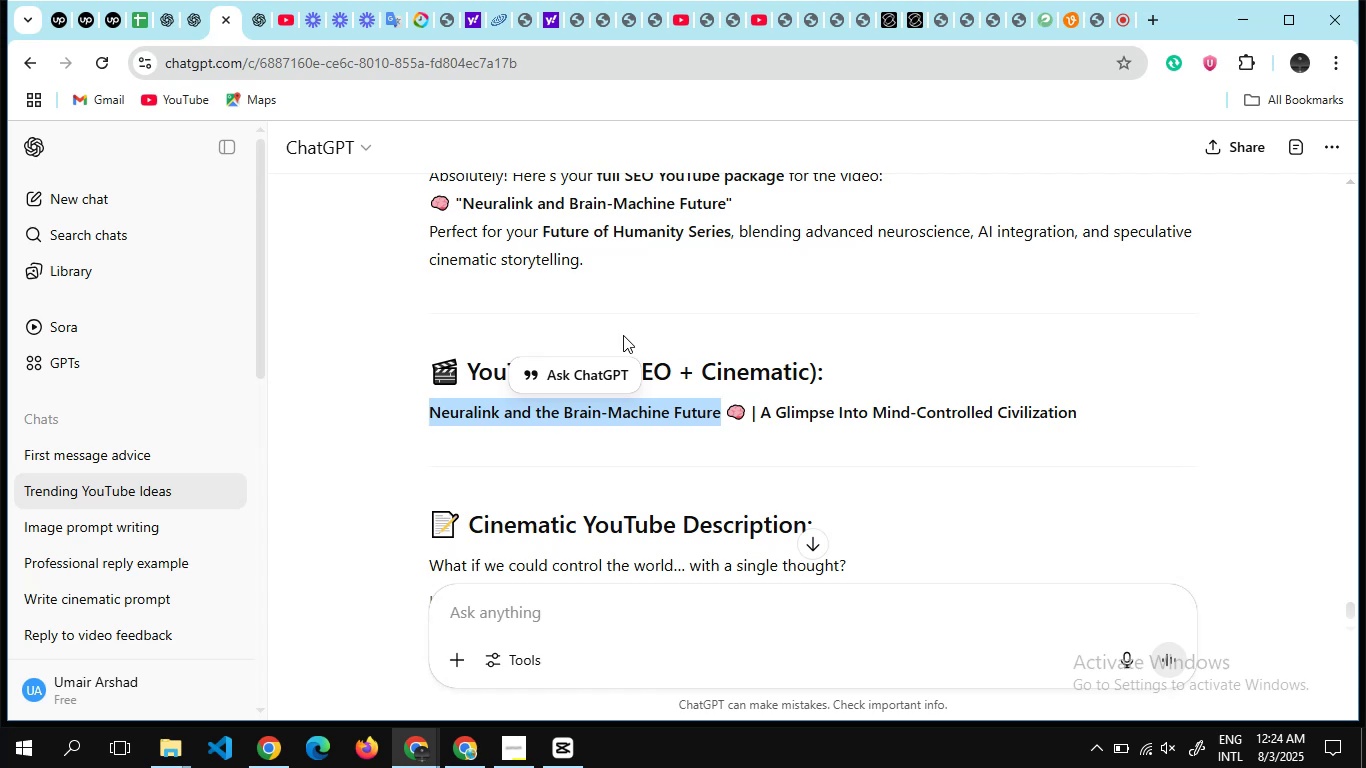 
scroll: coordinate [670, 379], scroll_direction: up, amount: 4.0
 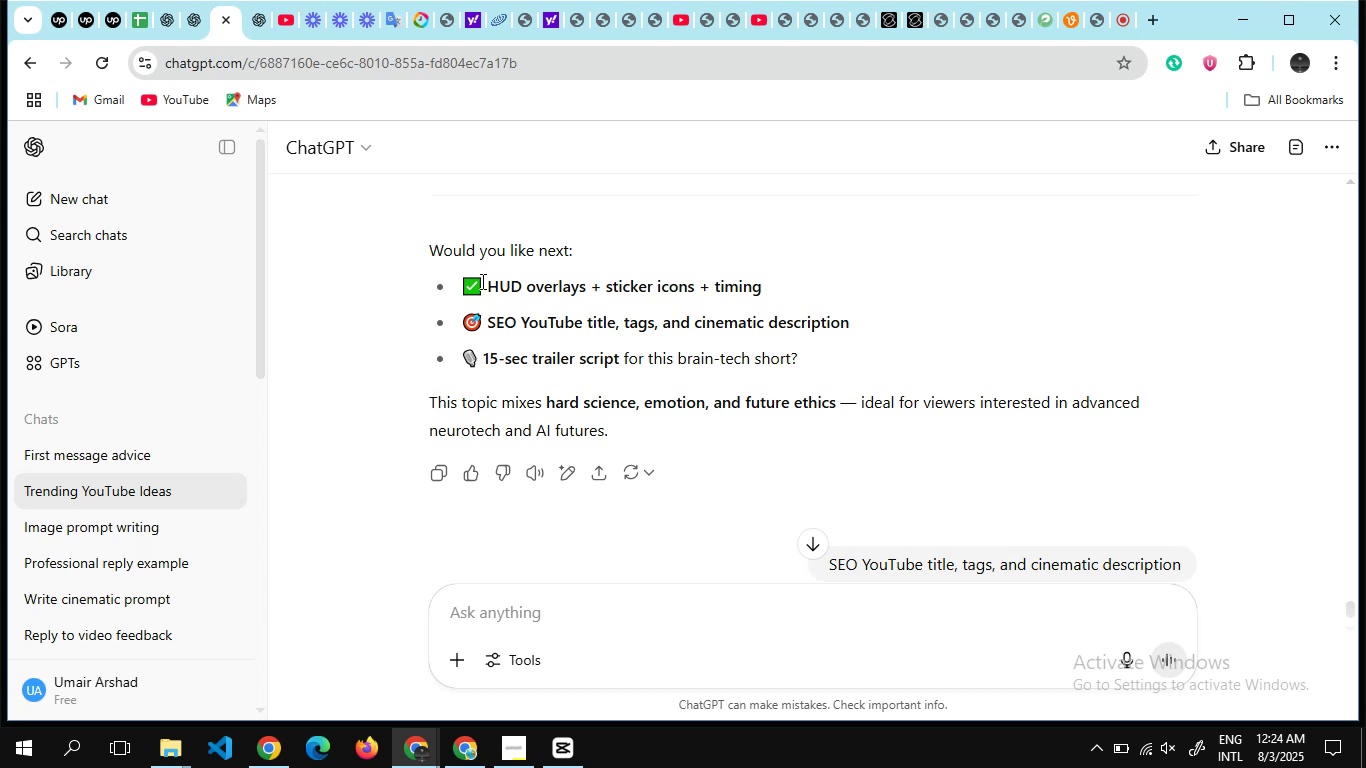 
left_click_drag(start_coordinate=[484, 284], to_coordinate=[777, 300])
 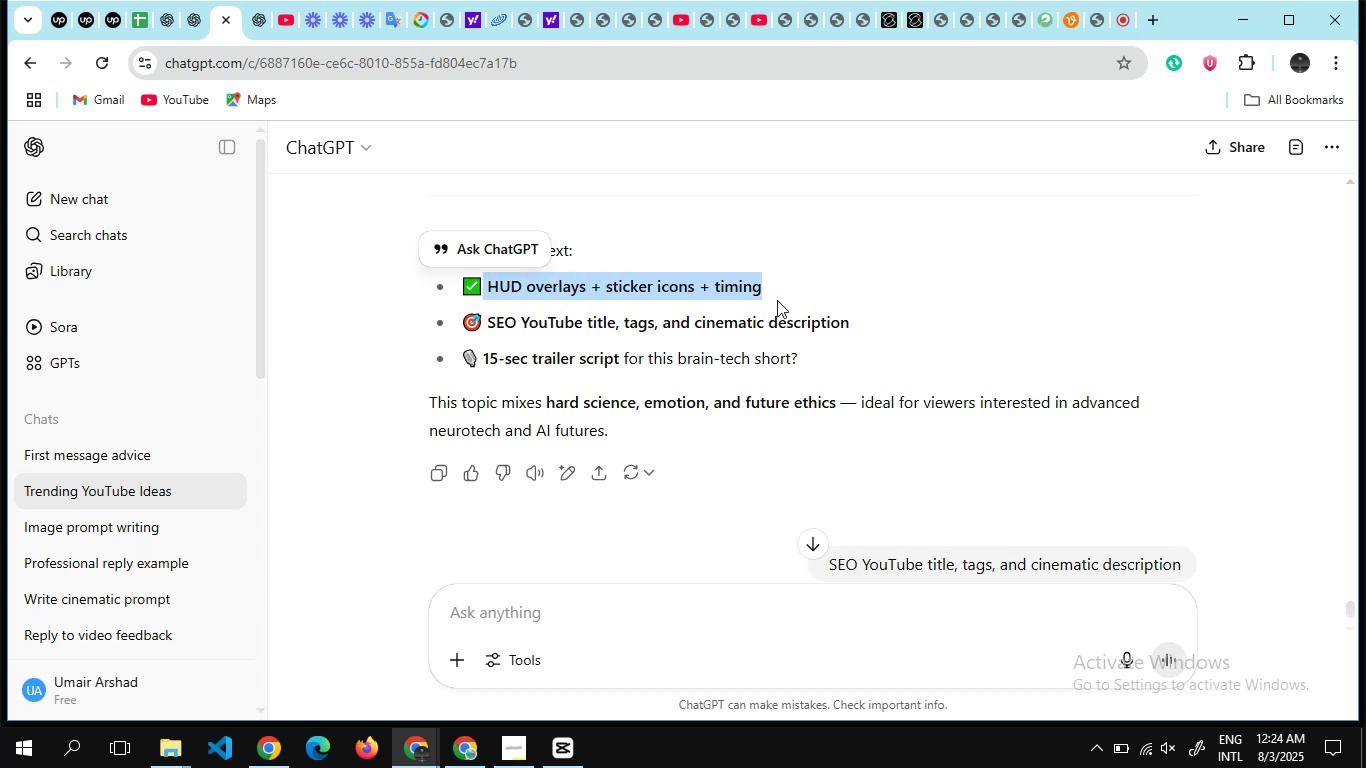 
key(Control+C)
 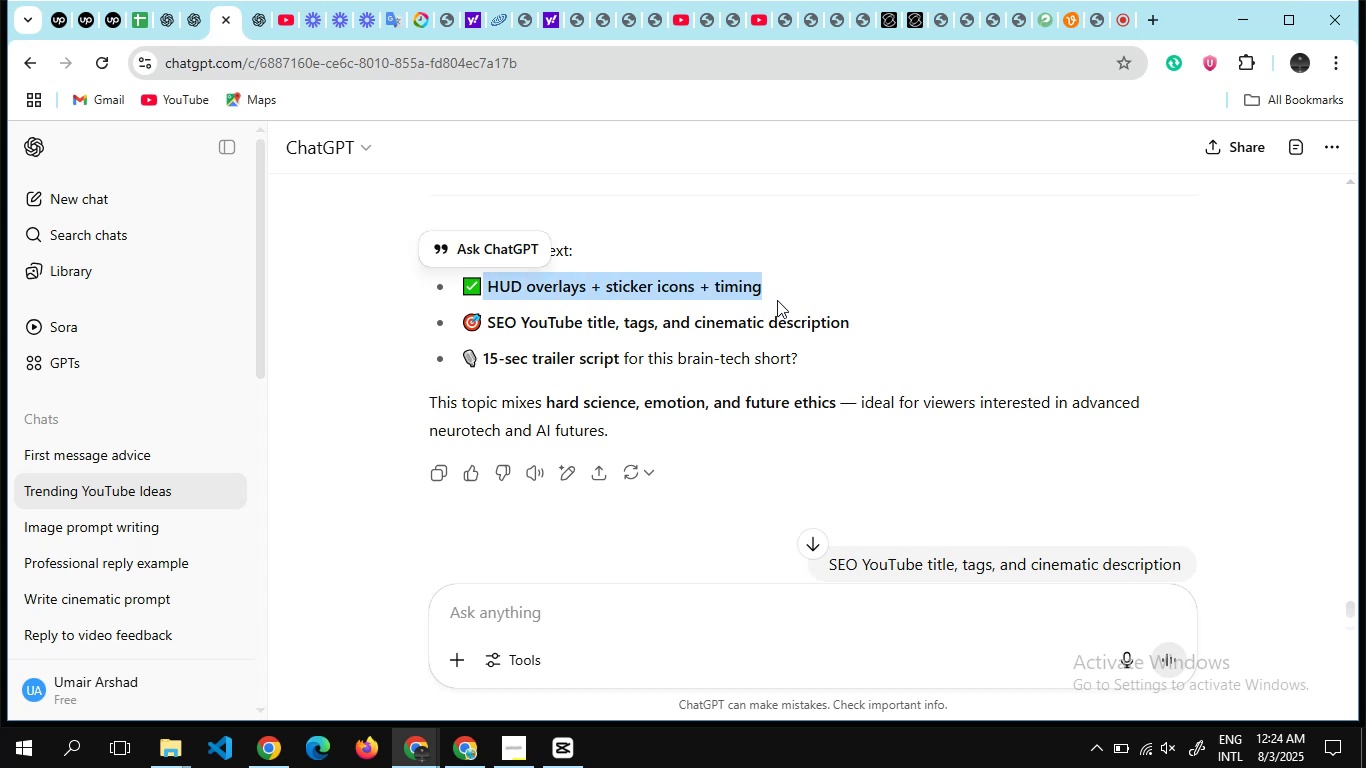 
key(Alt+Tab)
 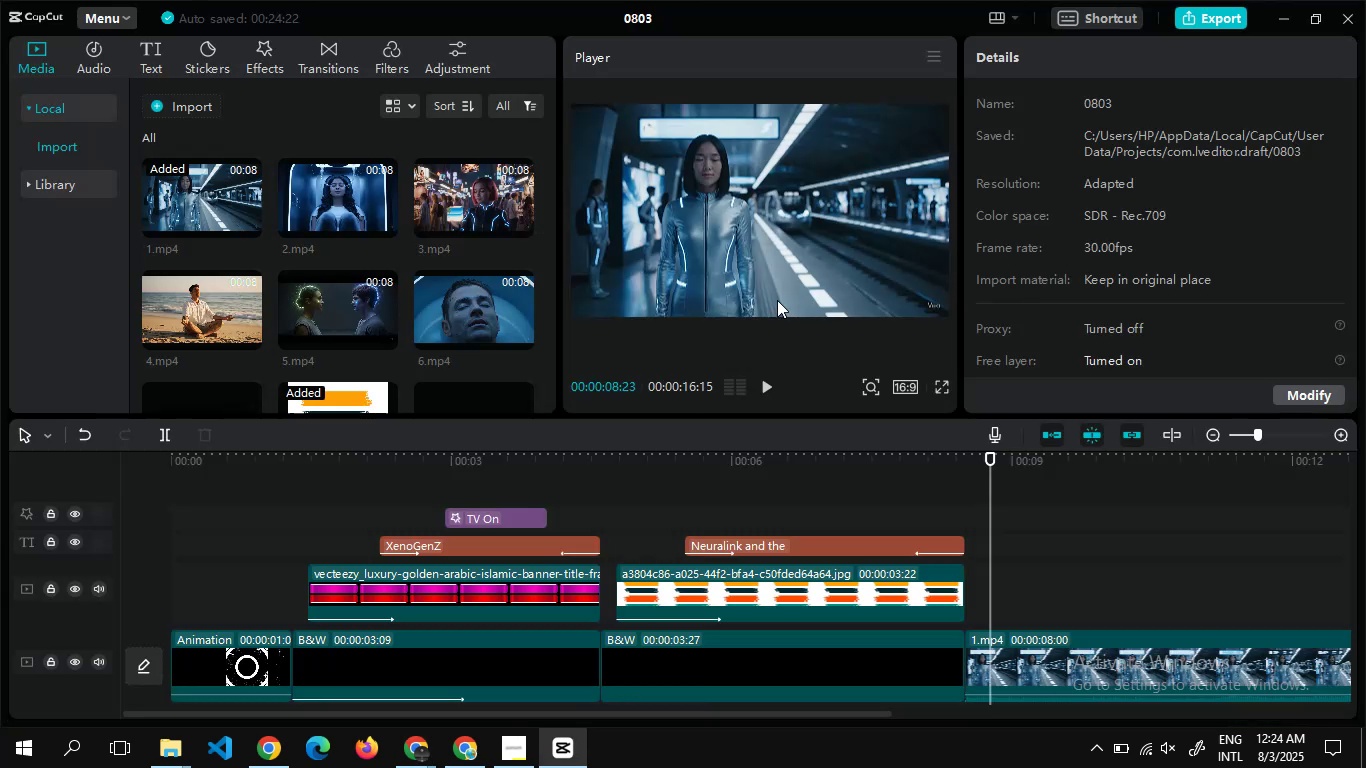 
key(Alt+Tab)
 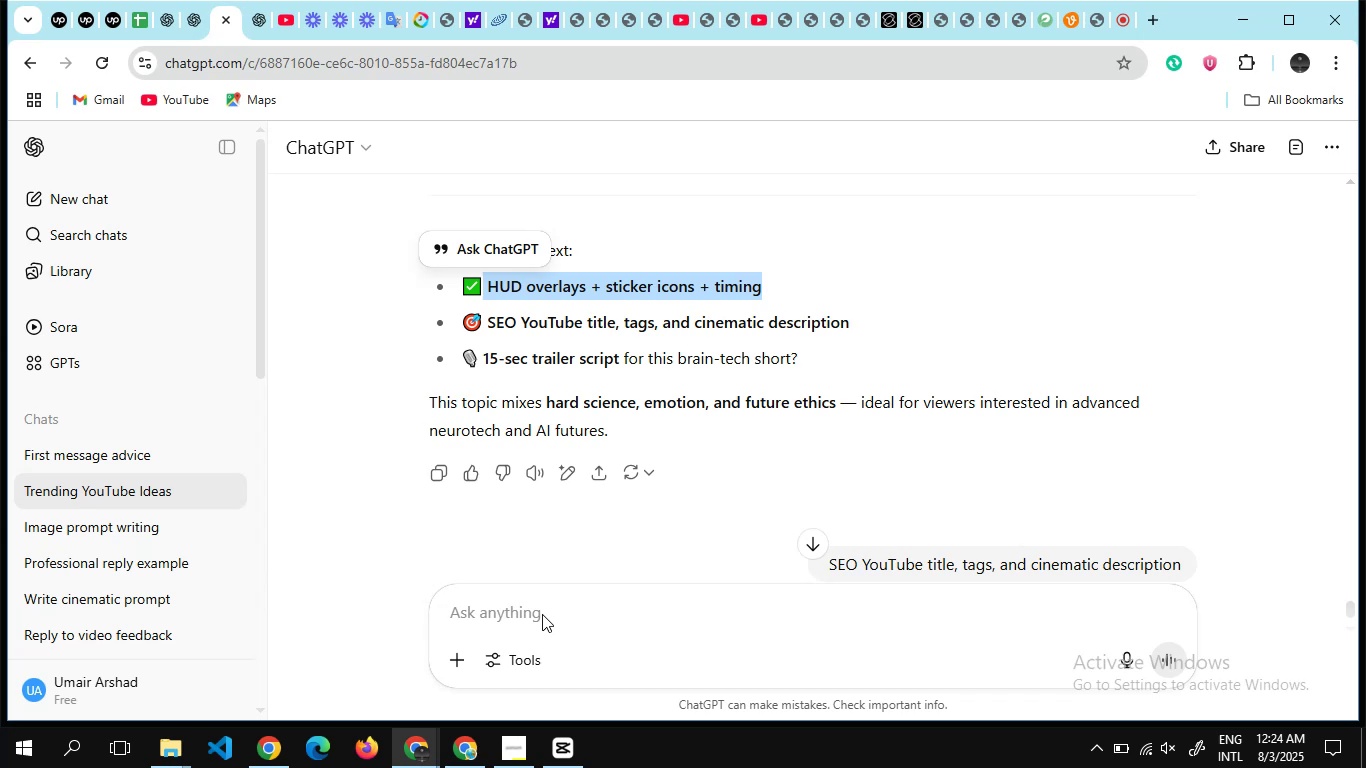 
wait(7.18)
 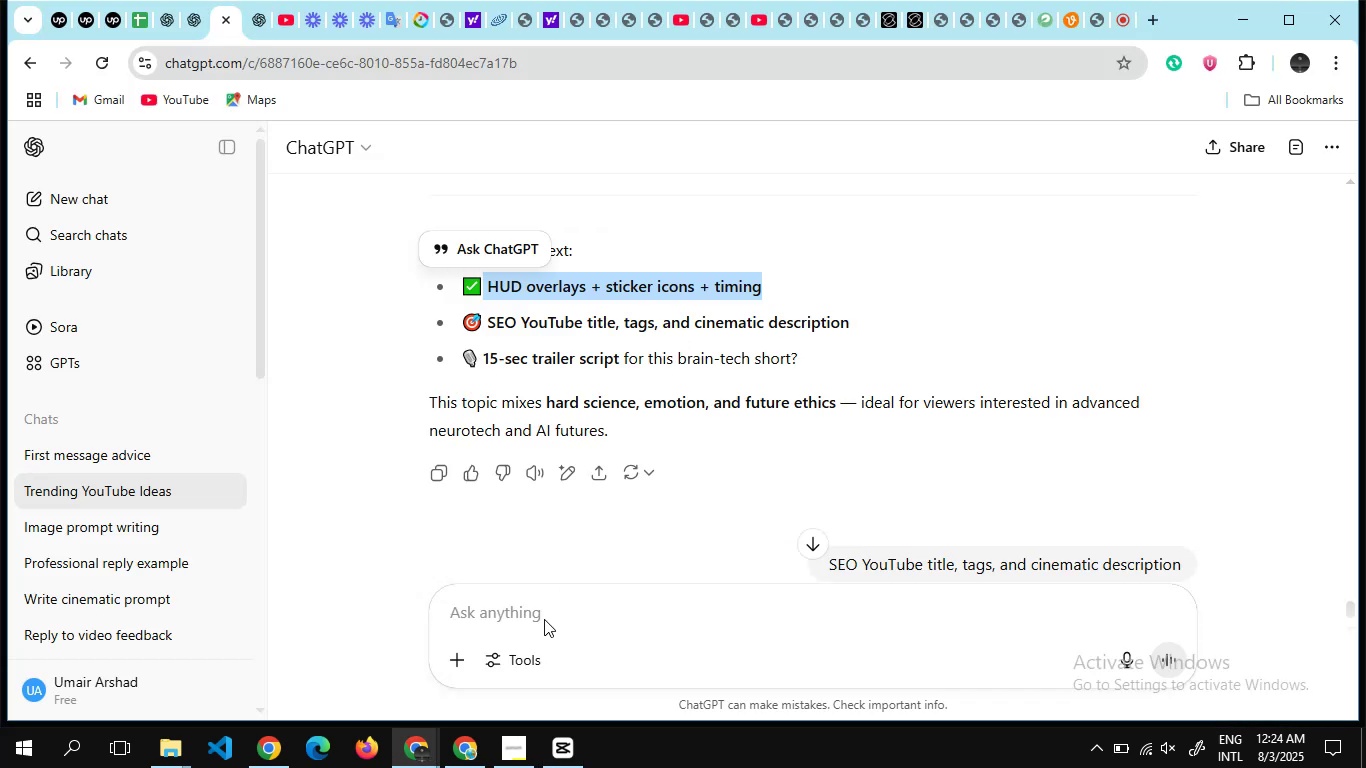 
left_click([506, 607])
 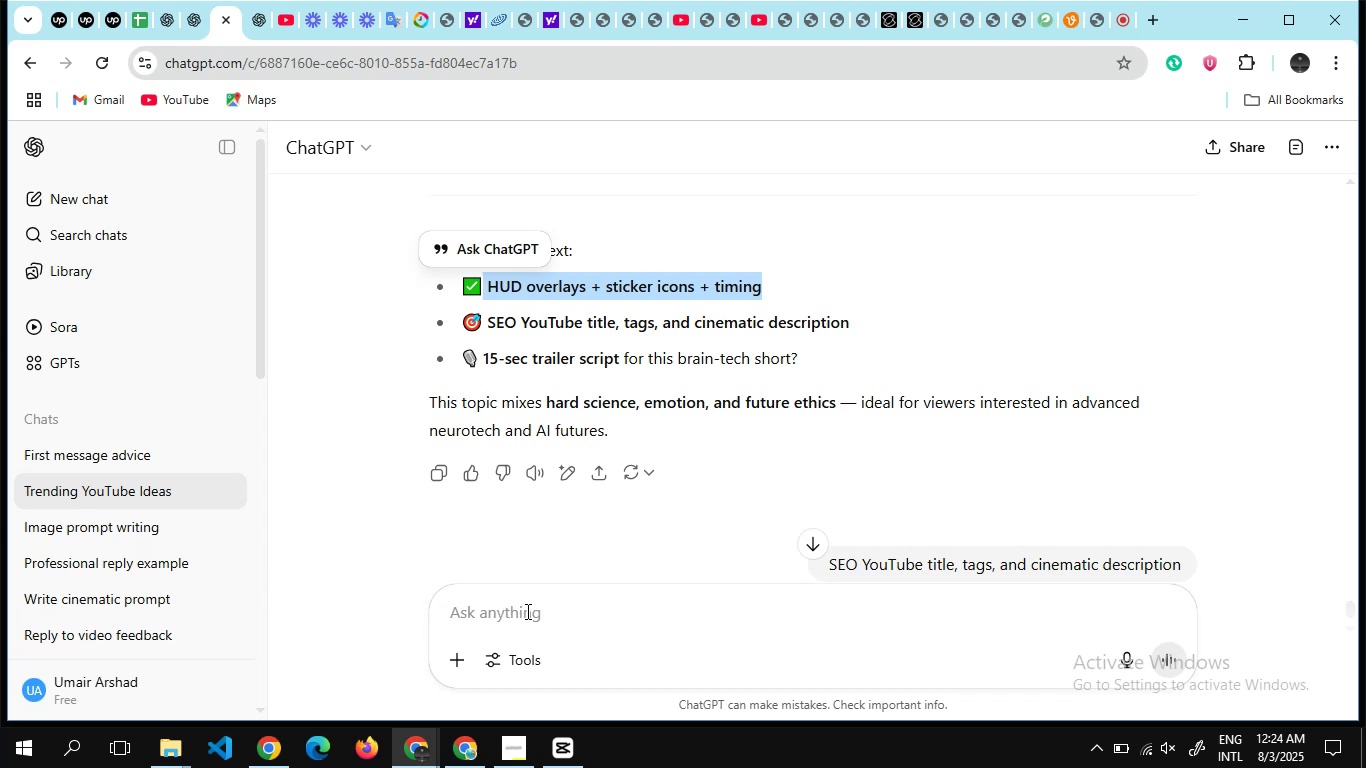 
left_click([526, 611])
 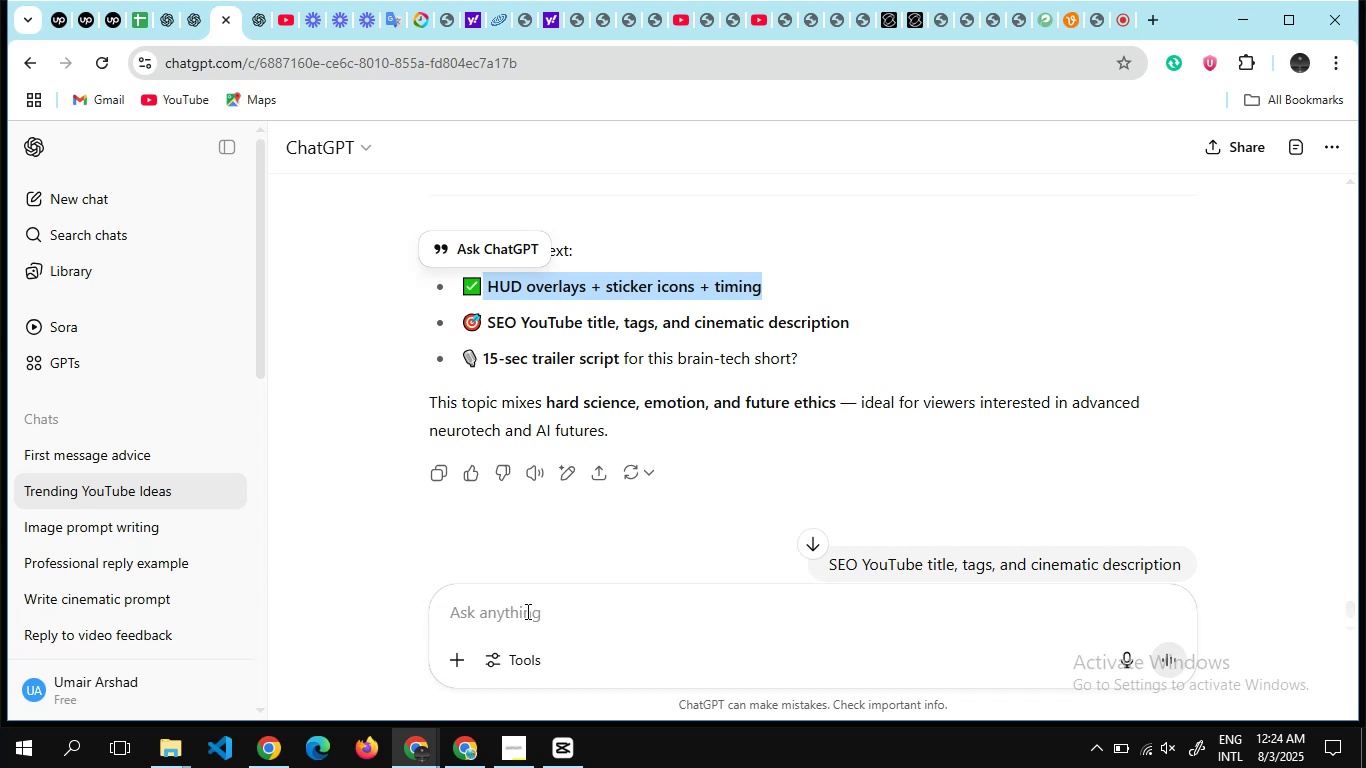 
key(Control+ControlLeft)
 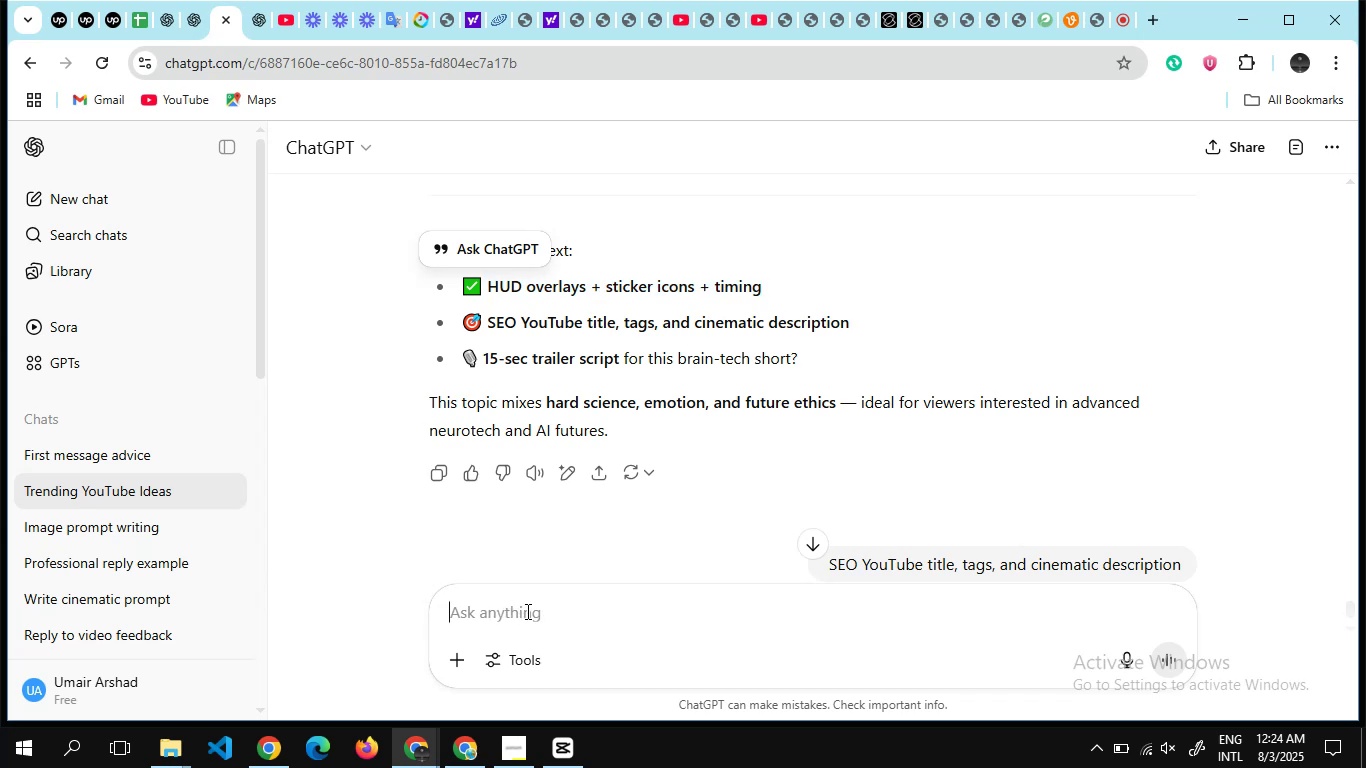 
key(Control+V)
 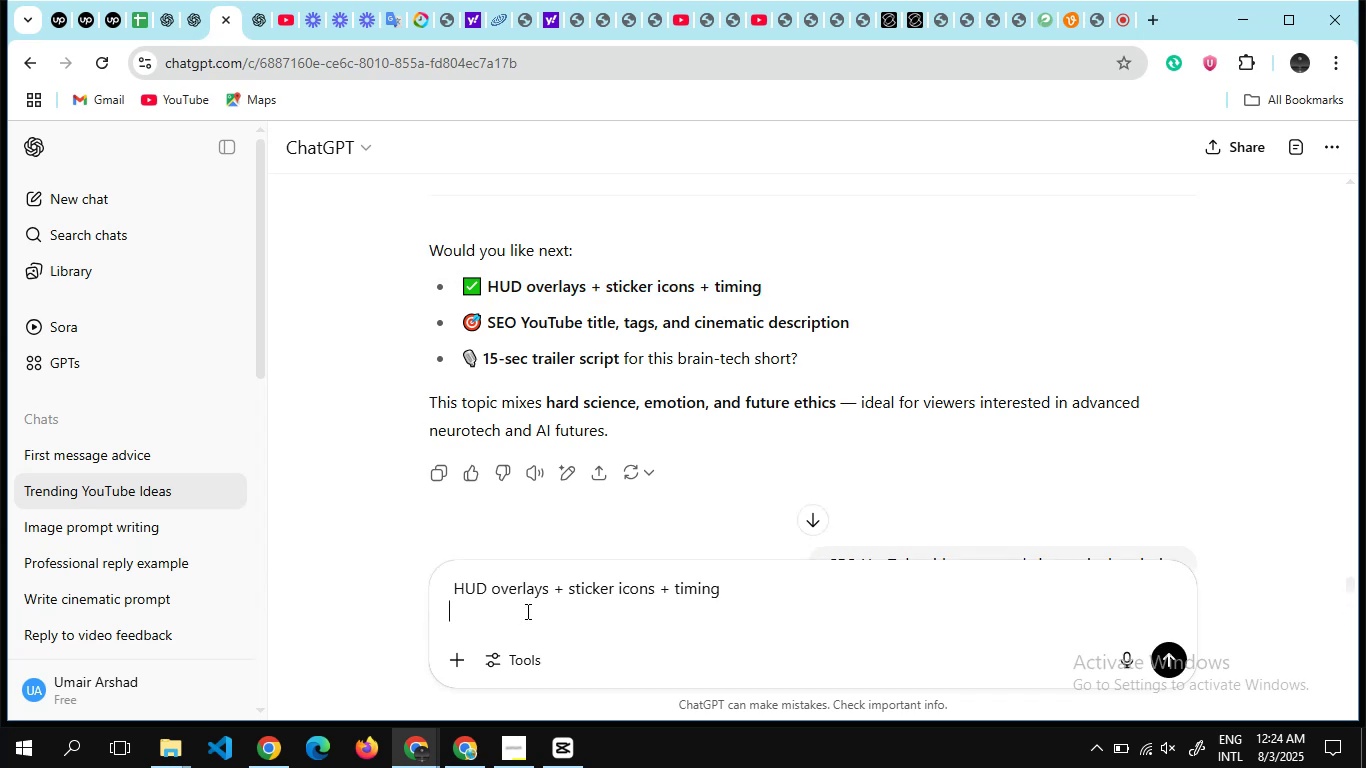 
wait(5.47)
 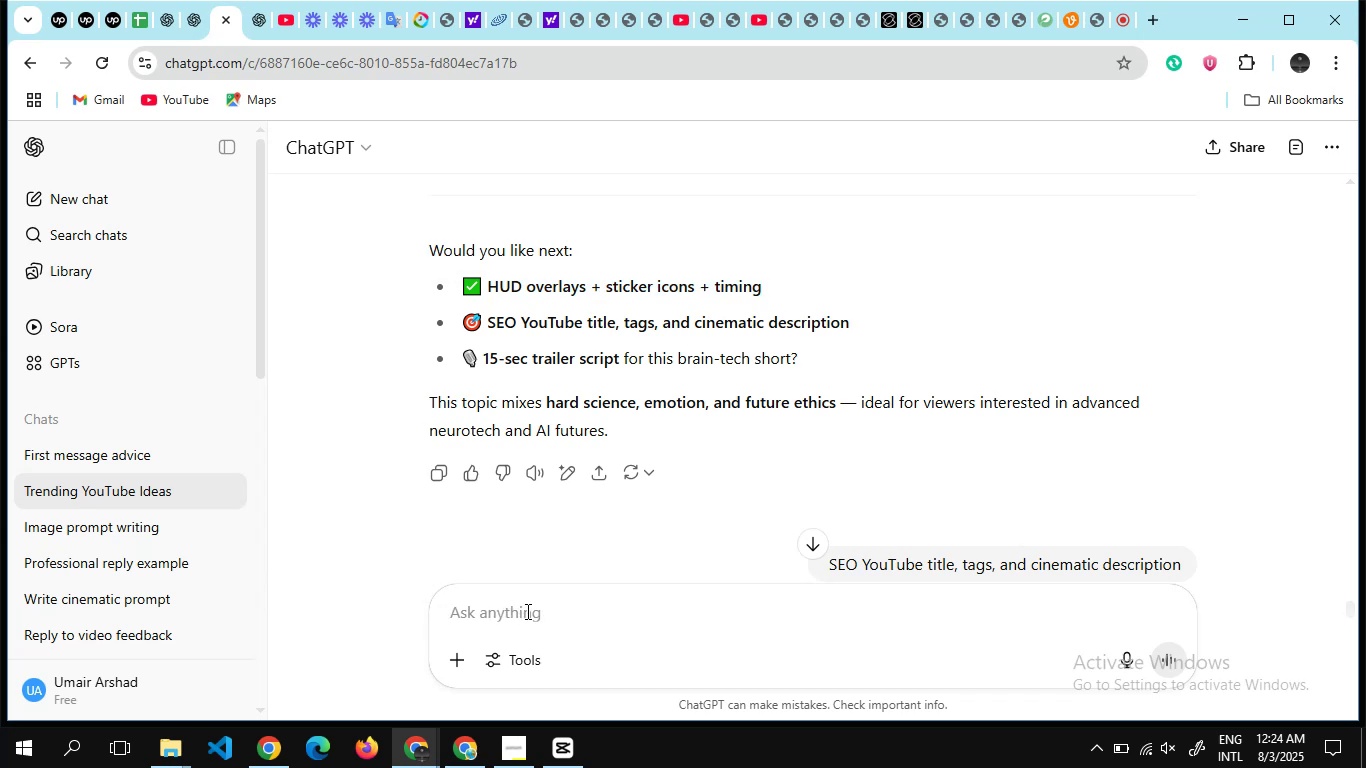 
key(Enter)
 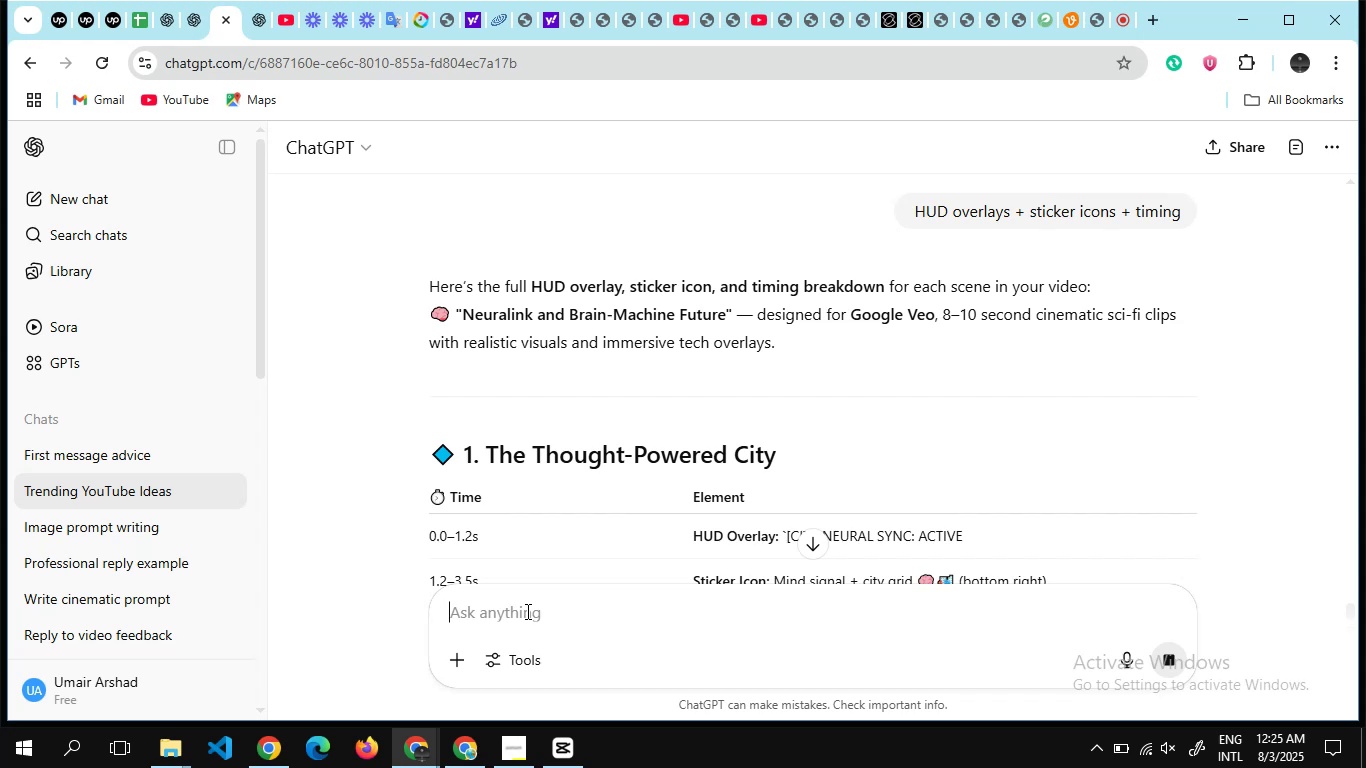 
wait(51.33)
 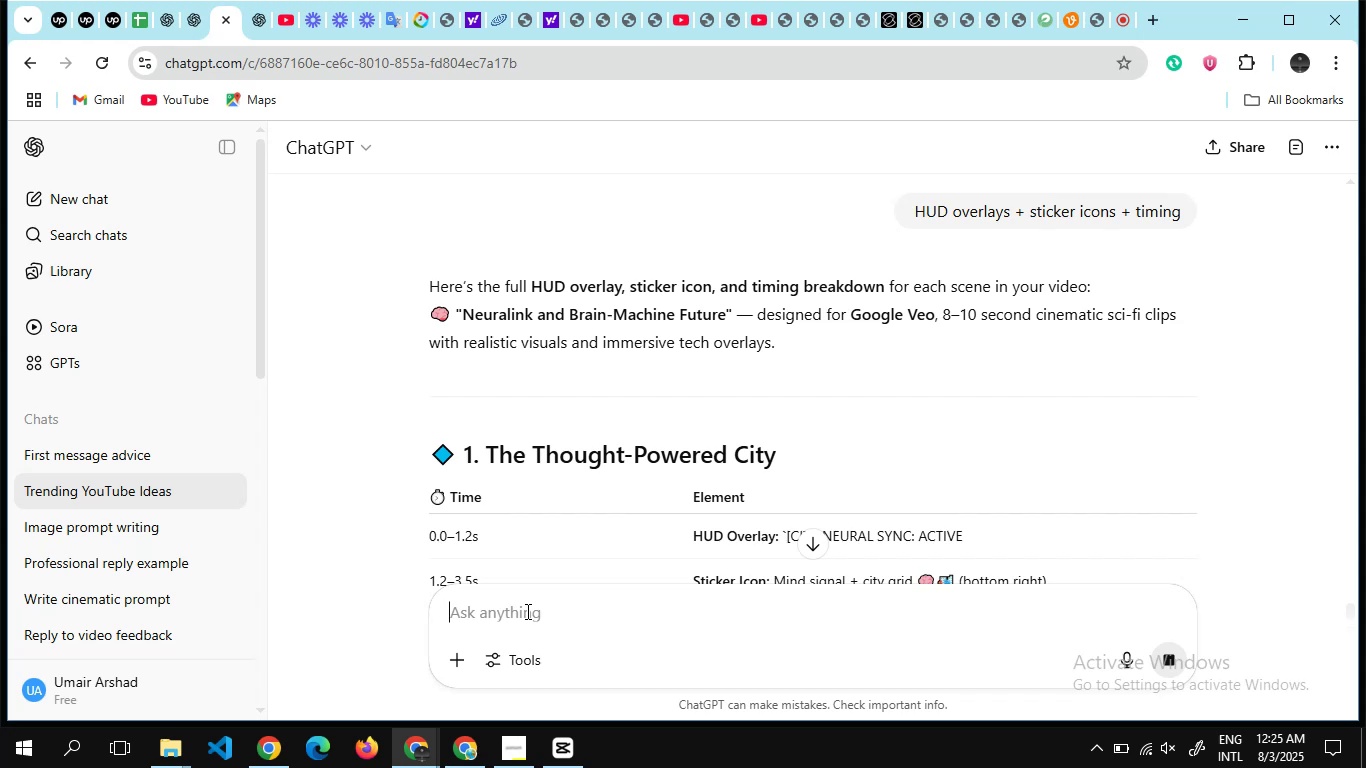 
scroll: coordinate [758, 407], scroll_direction: none, amount: 0.0
 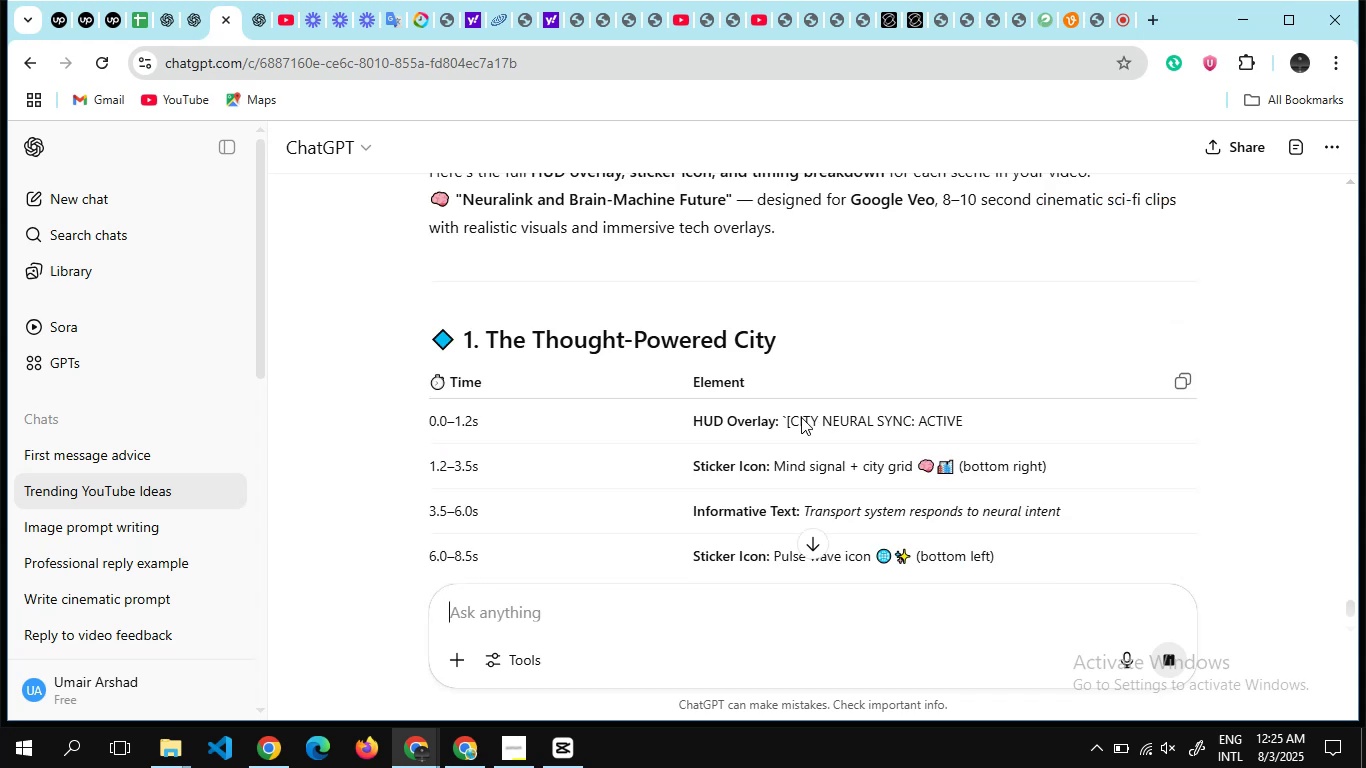 
wait(16.95)
 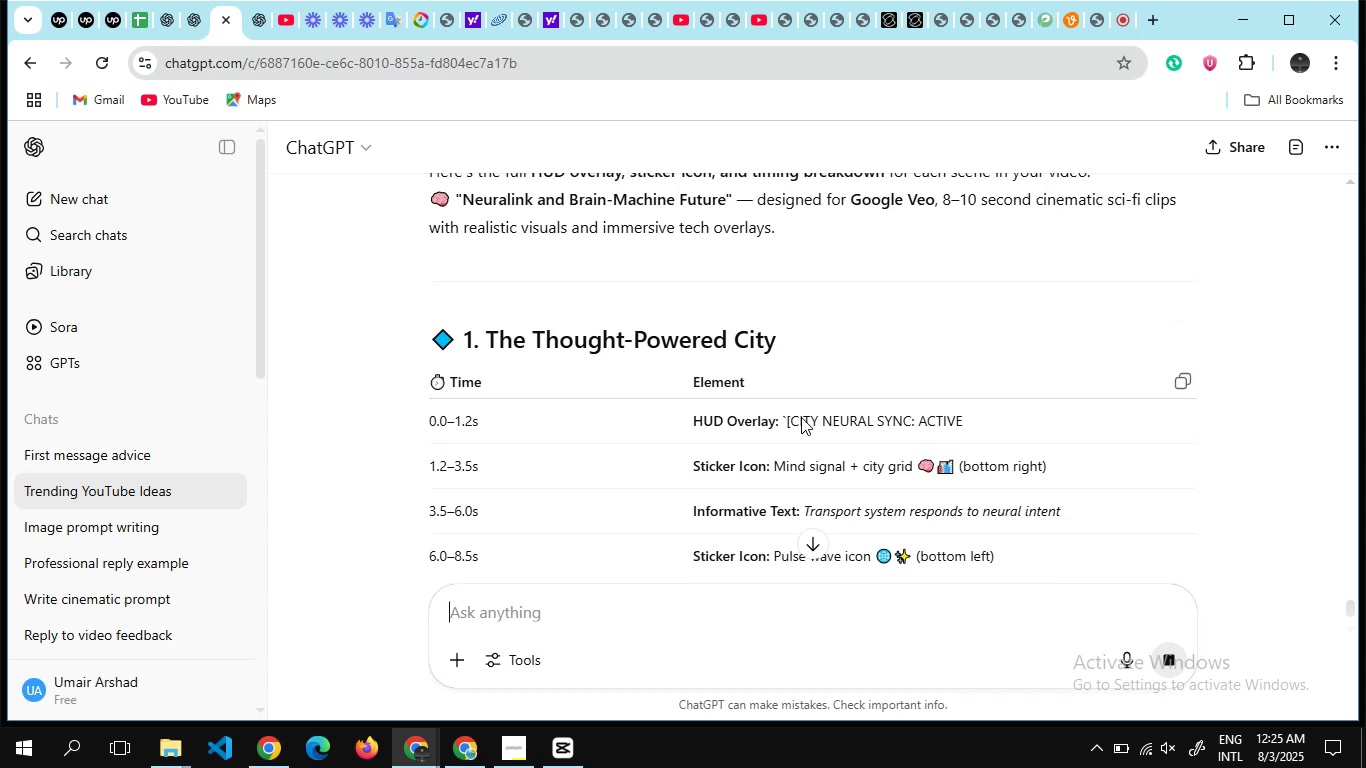 
scroll: coordinate [802, 420], scroll_direction: none, amount: 0.0
 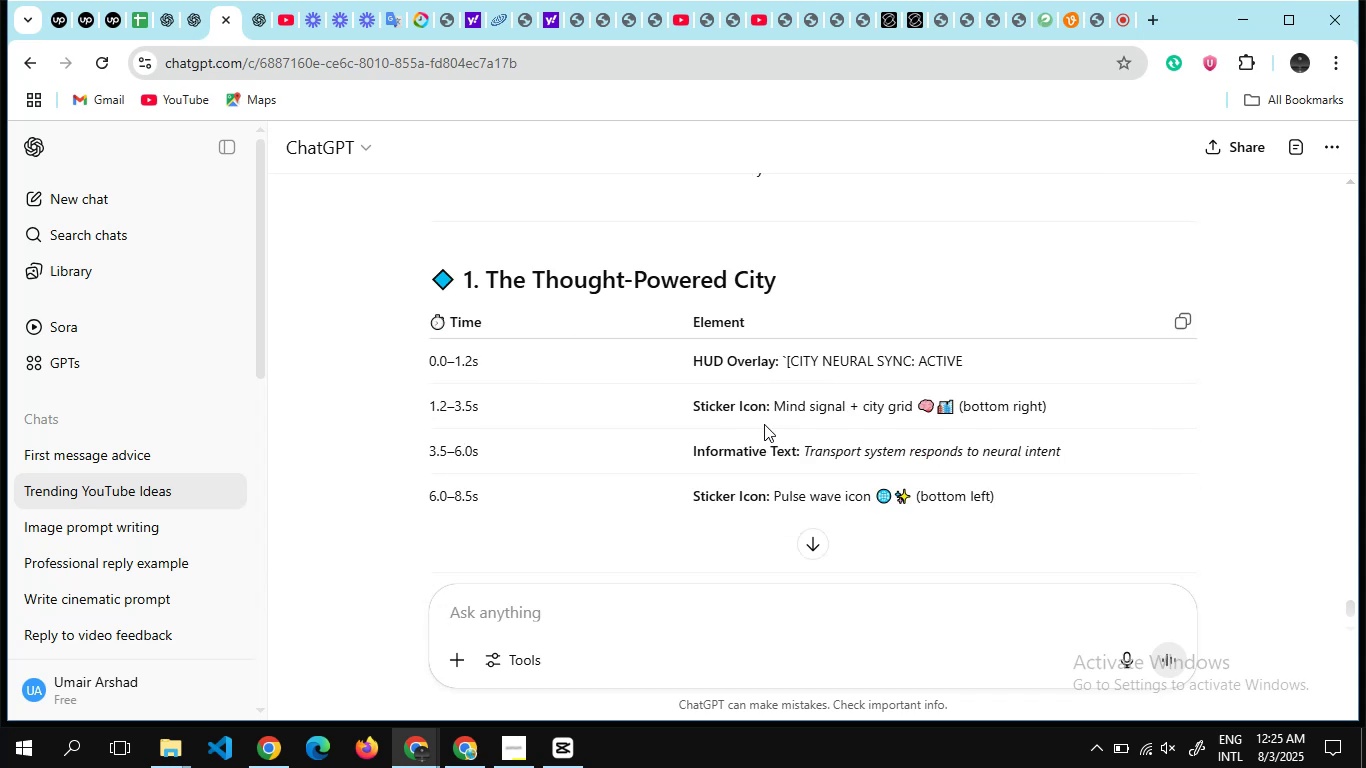 
wait(6.36)
 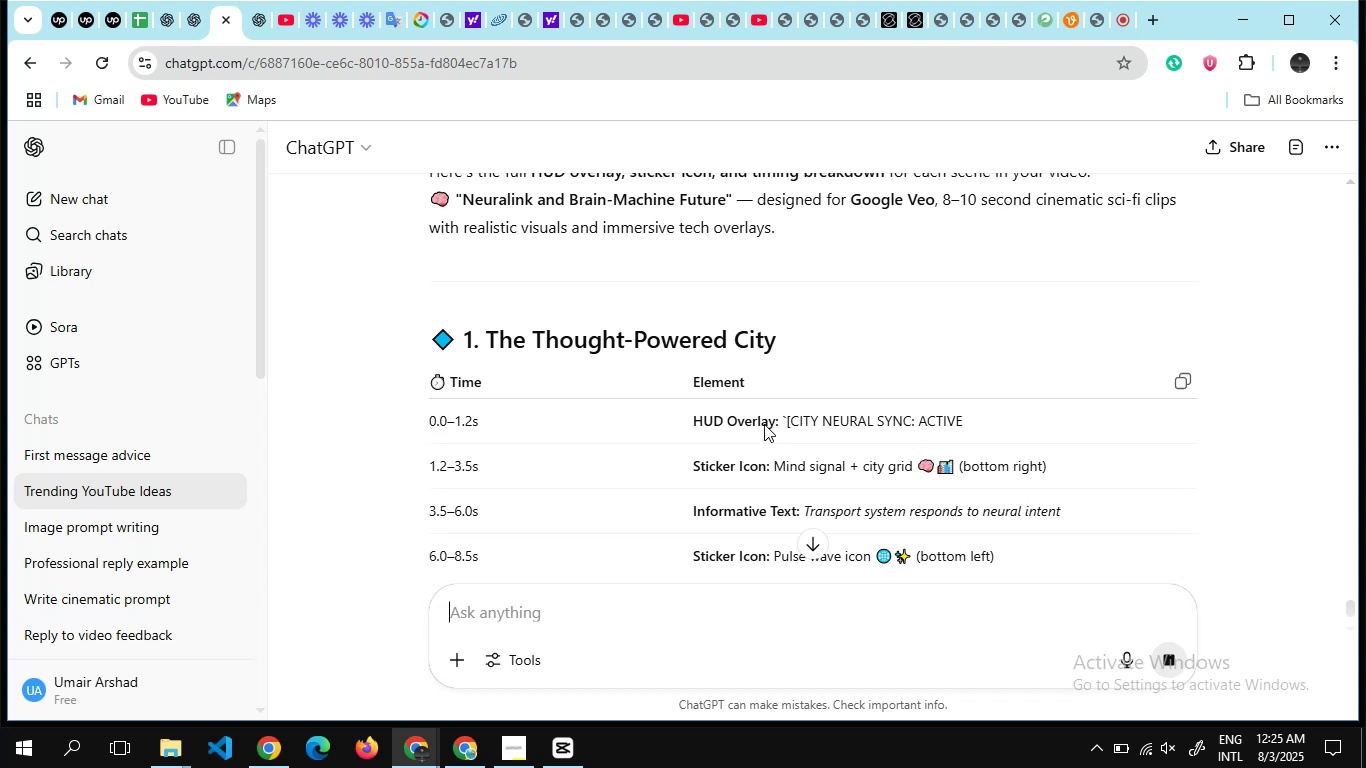 
left_click_drag(start_coordinate=[789, 362], to_coordinate=[1021, 363])
 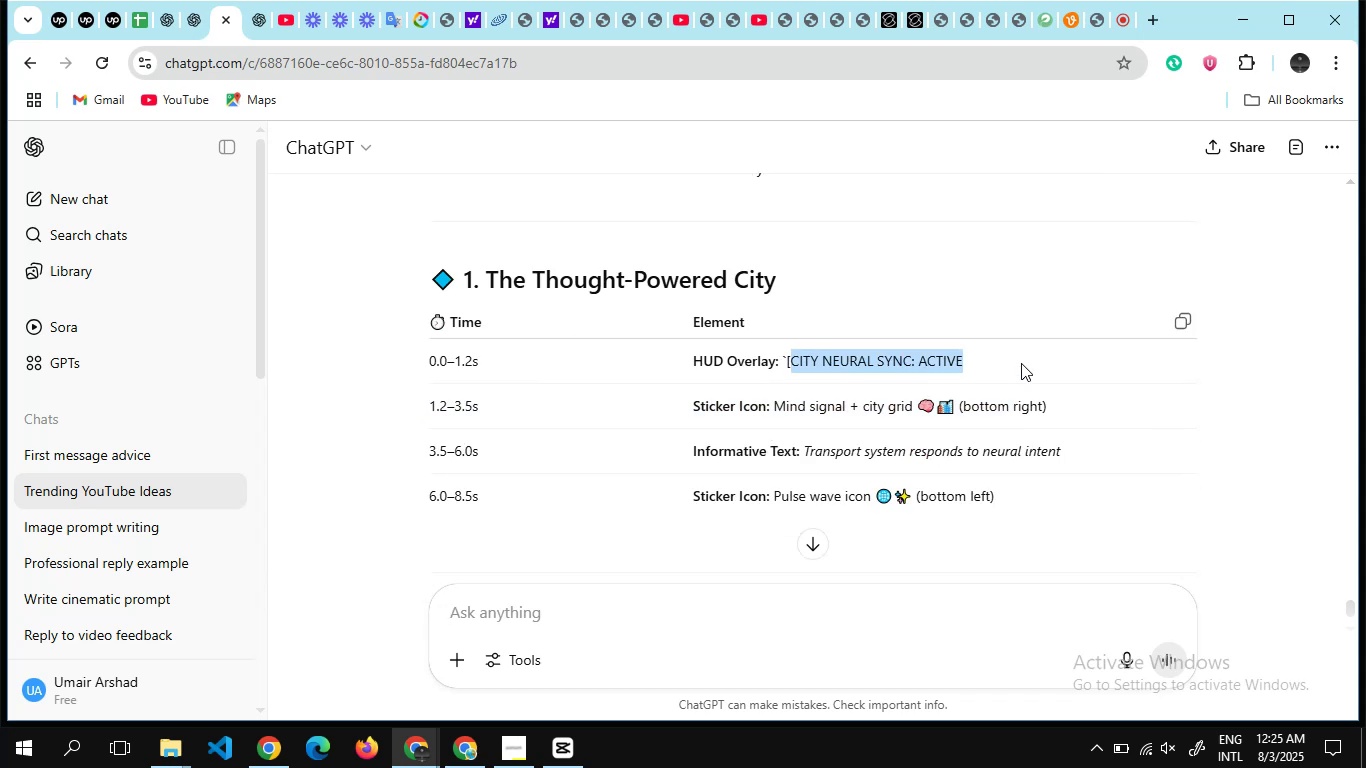 
key(Control+C)
 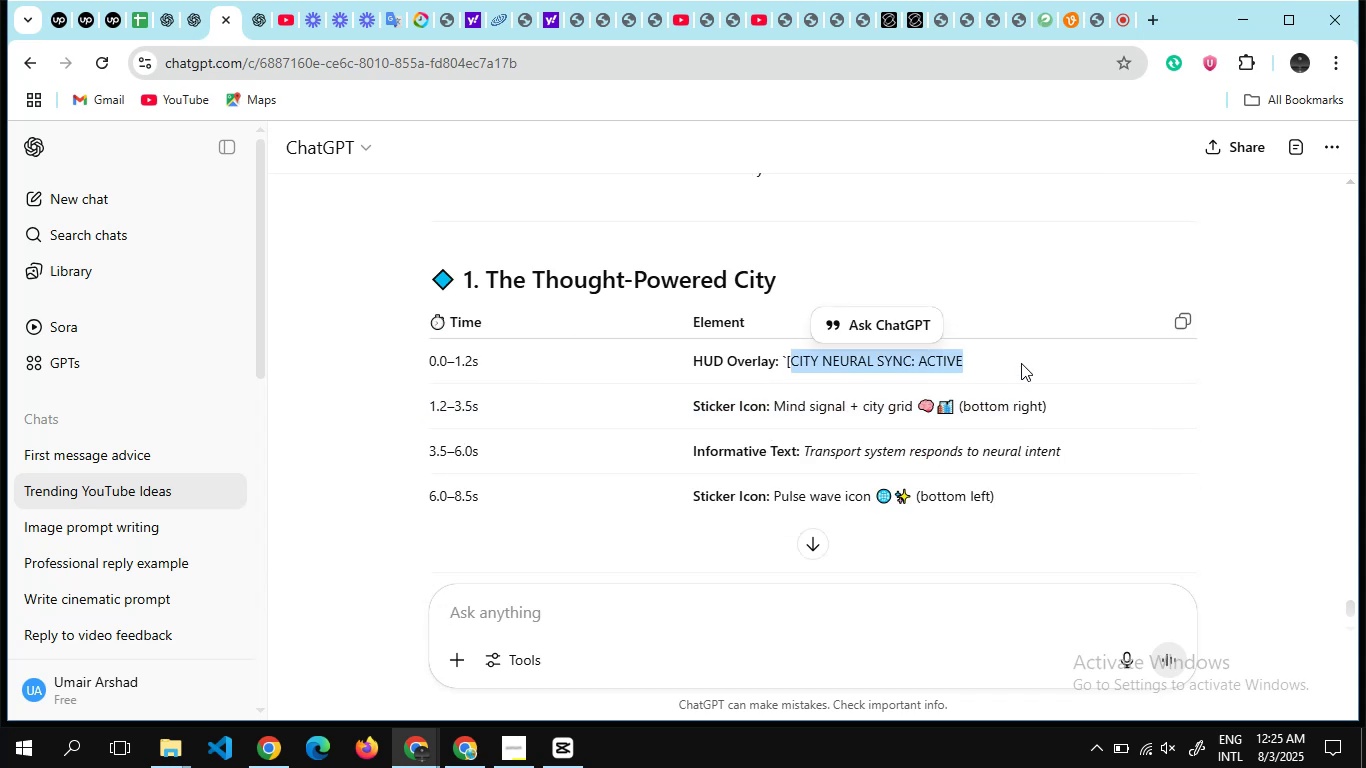 
key(Alt+Tab)
 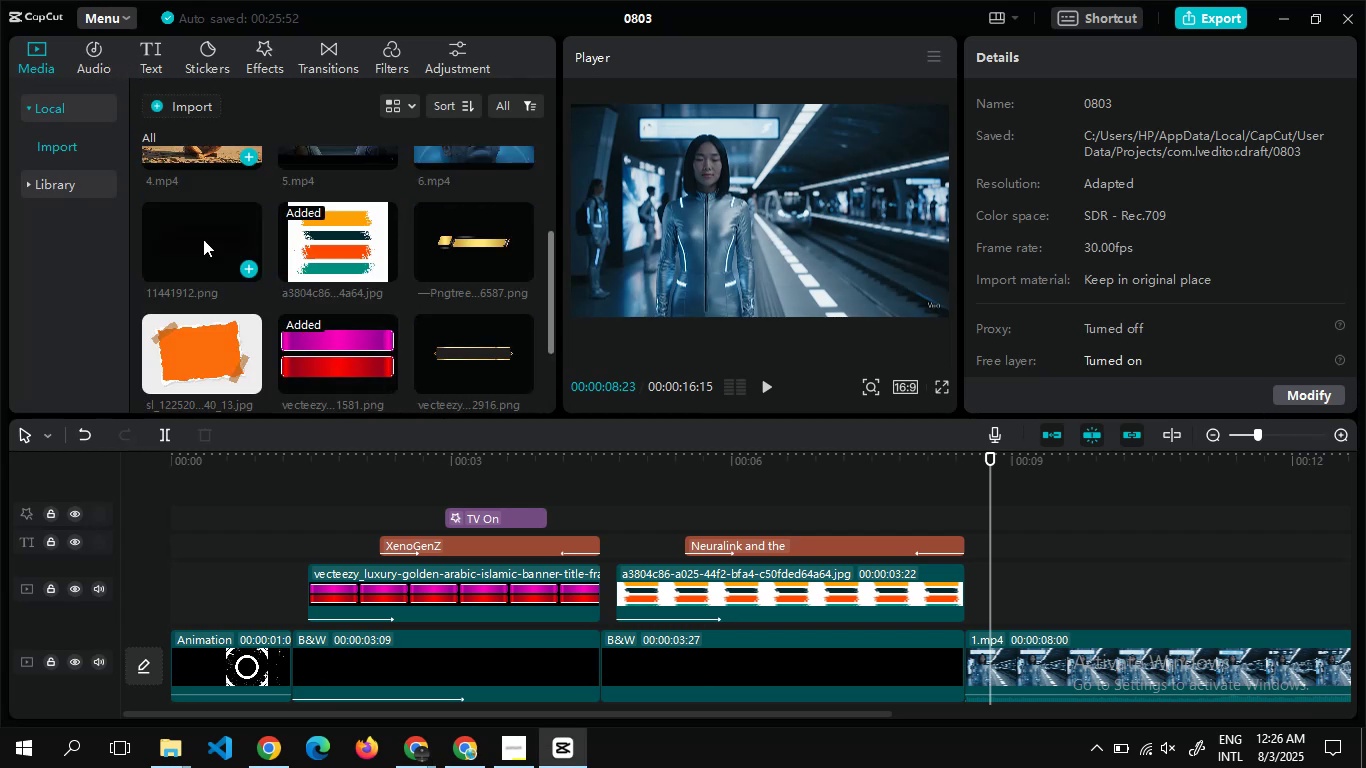 
wait(7.16)
 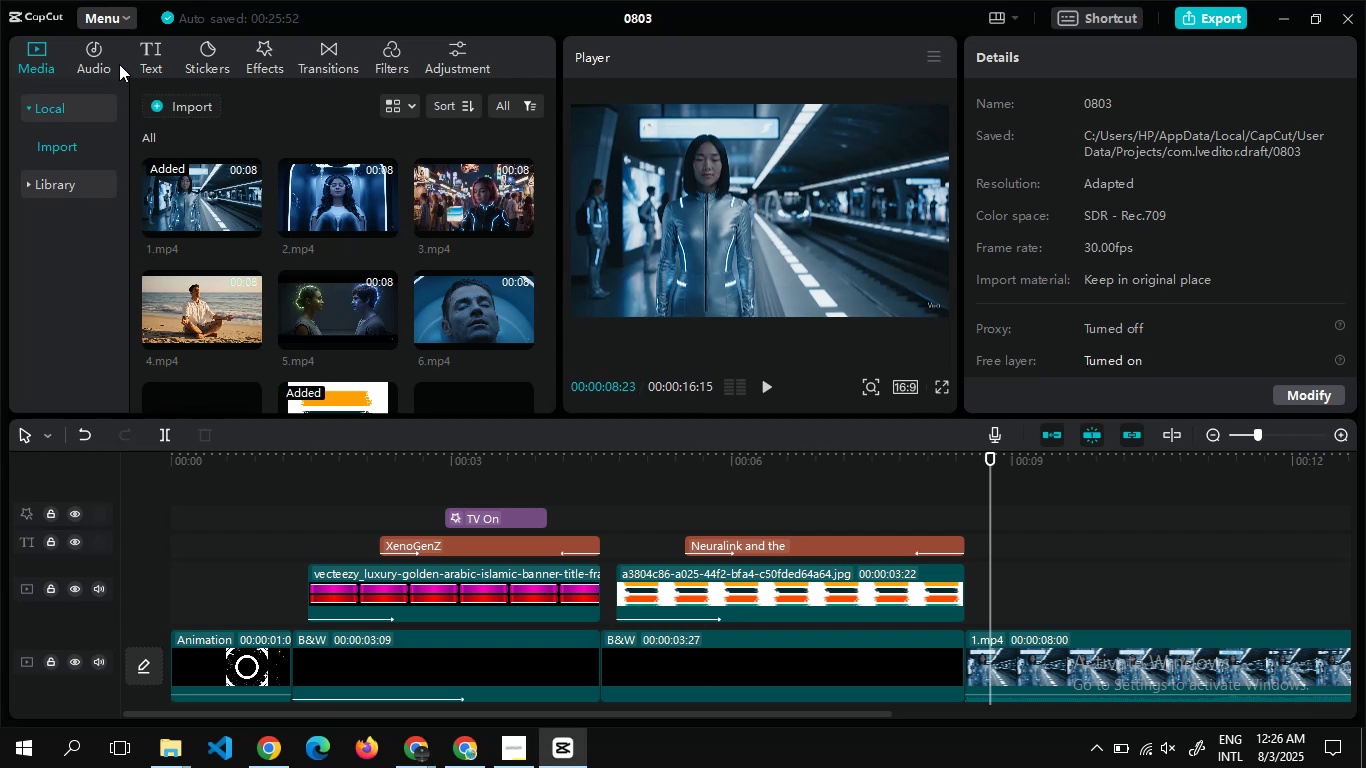 
left_click([456, 360])
 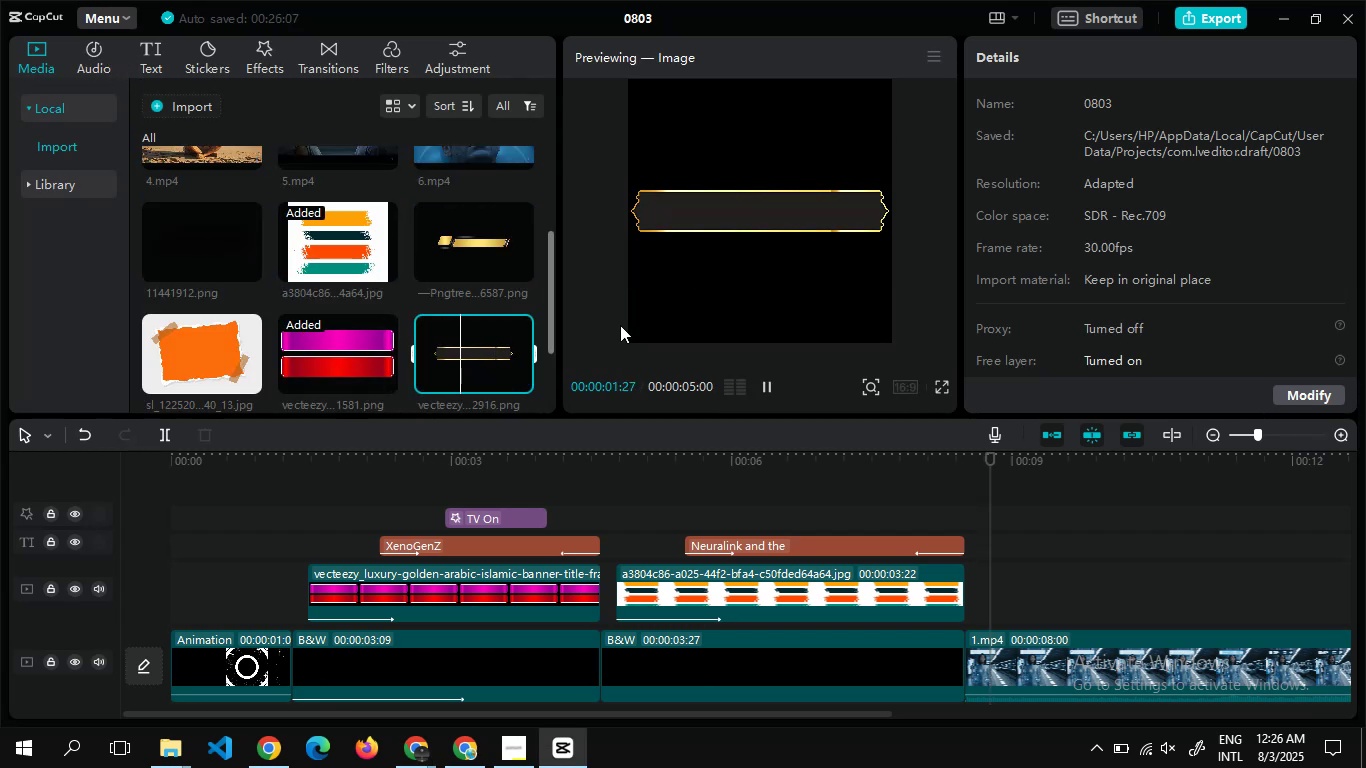 
left_click_drag(start_coordinate=[479, 352], to_coordinate=[987, 613])
 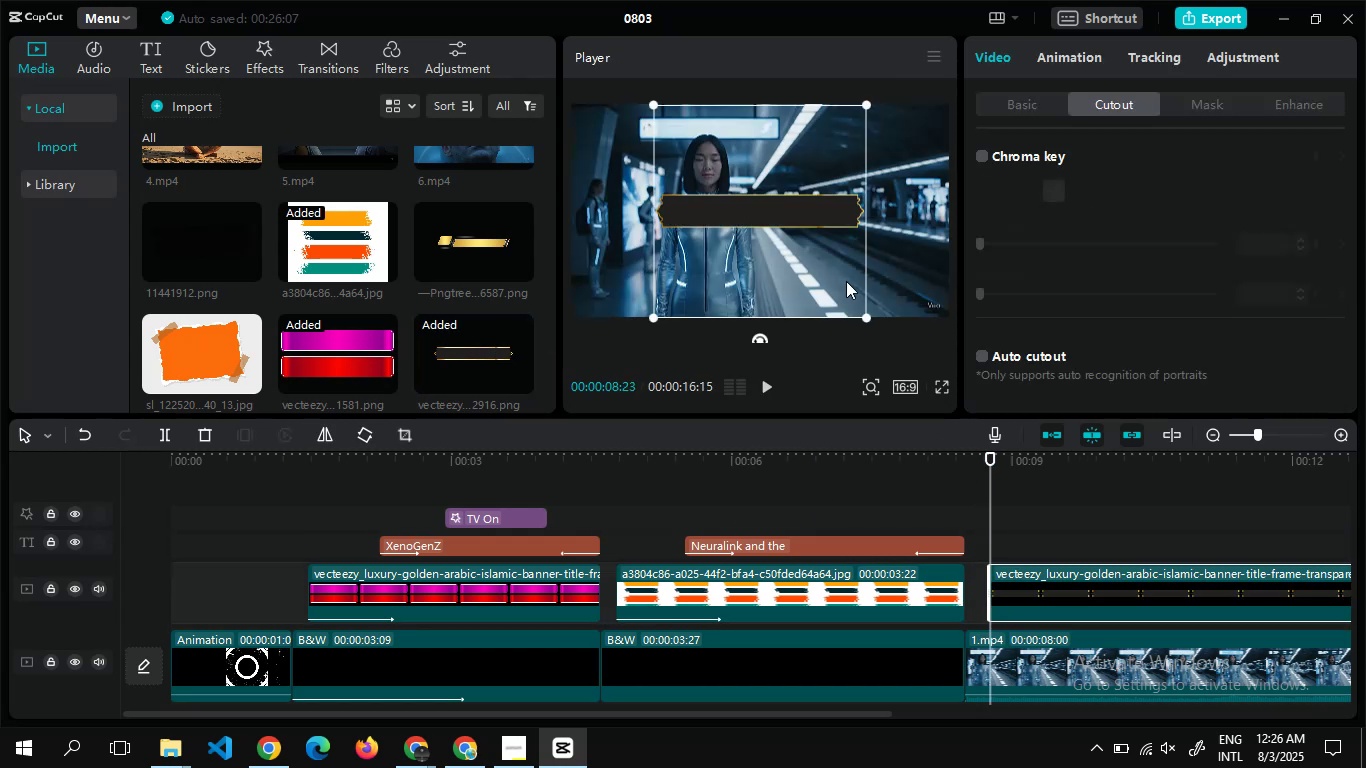 
left_click_drag(start_coordinate=[869, 316], to_coordinate=[886, 339])
 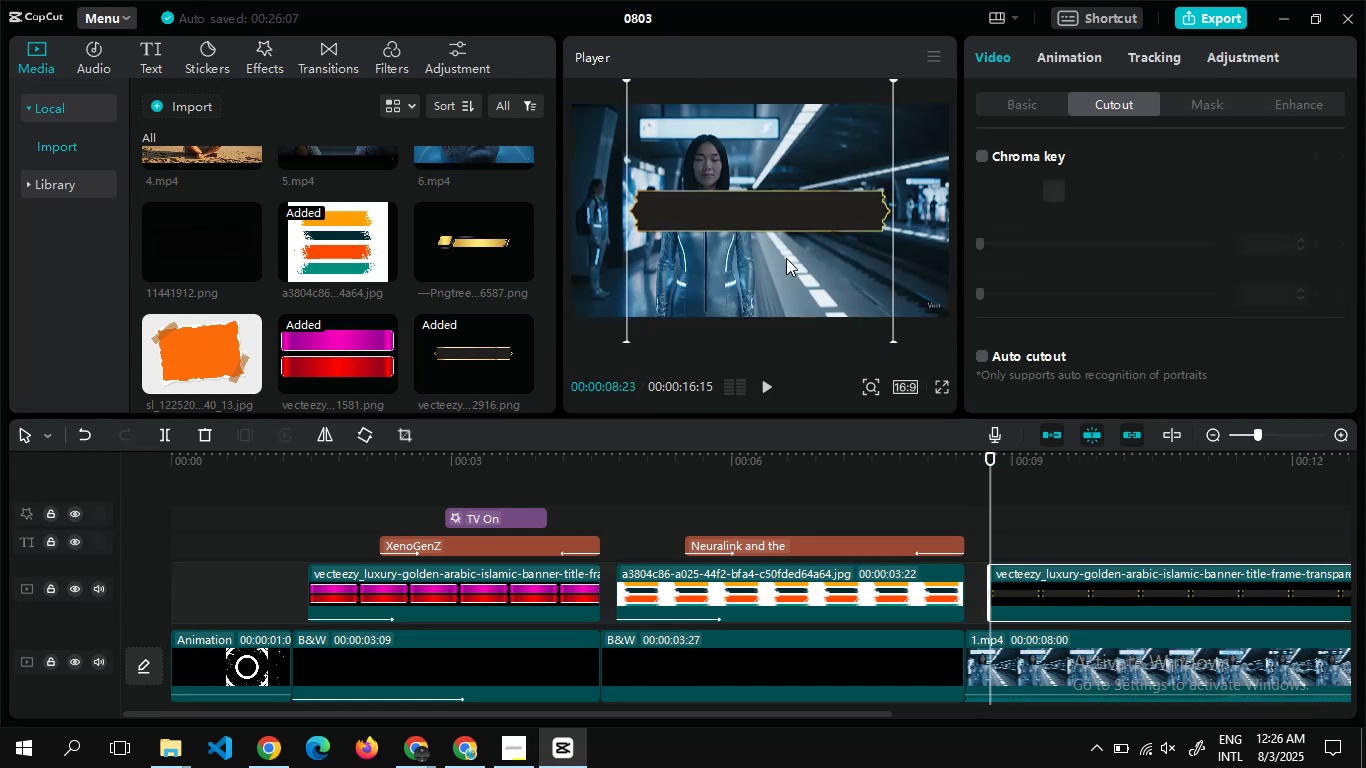 
left_click_drag(start_coordinate=[786, 258], to_coordinate=[786, 339])
 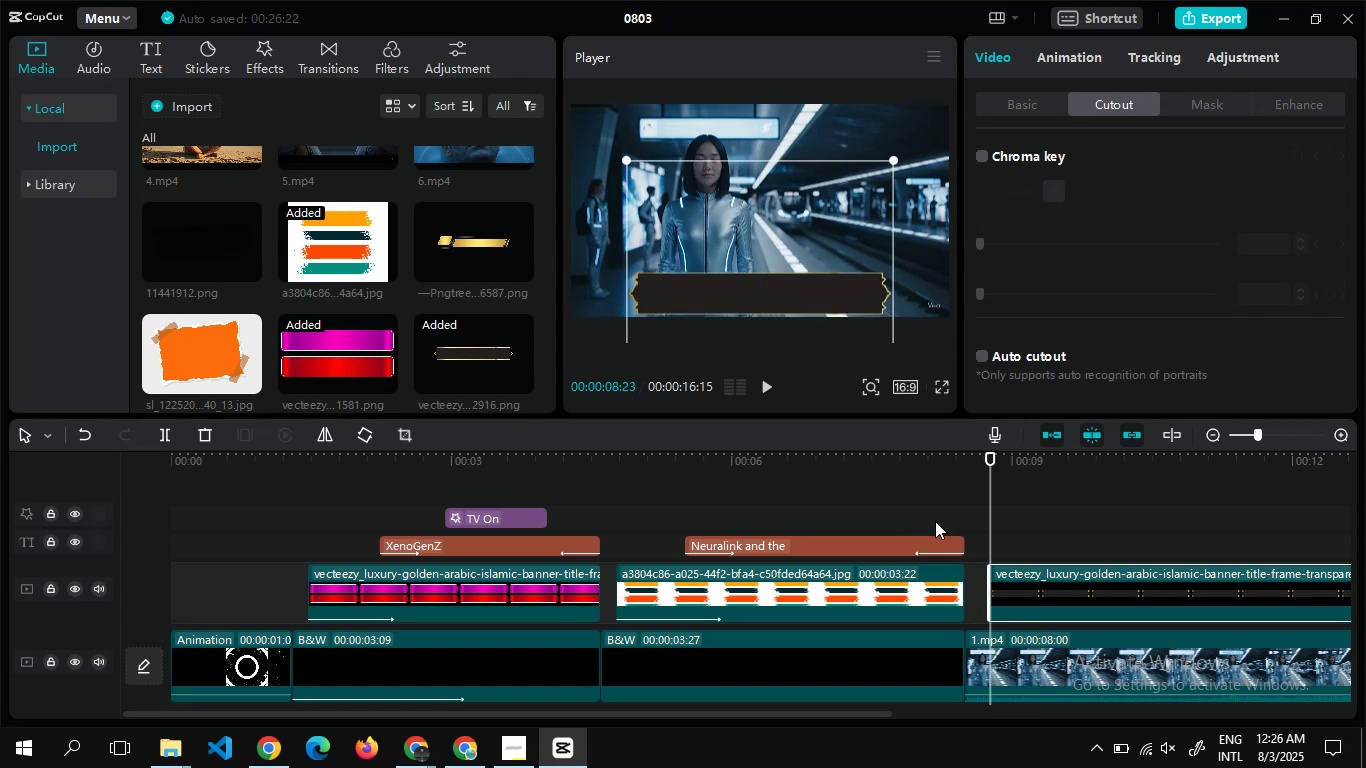 
left_click([1055, 522])
 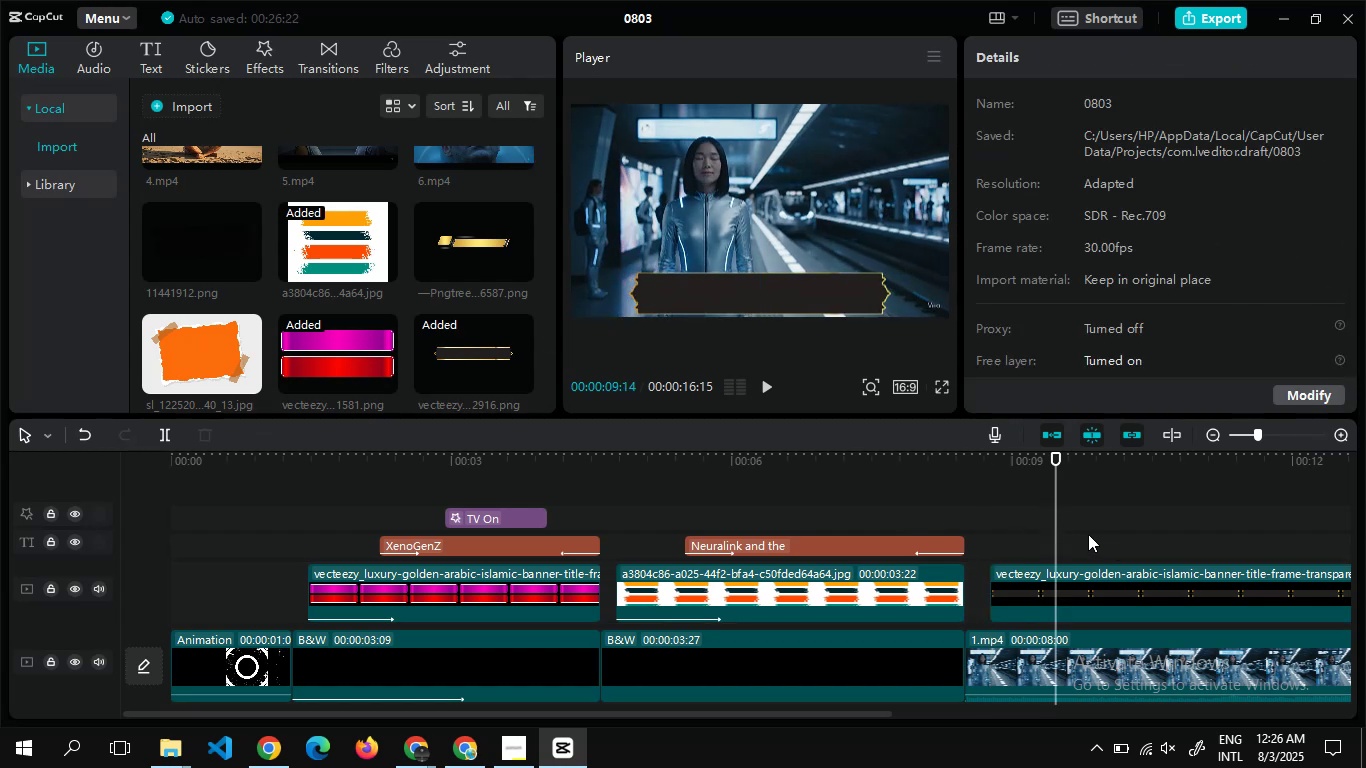 
left_click([1073, 585])
 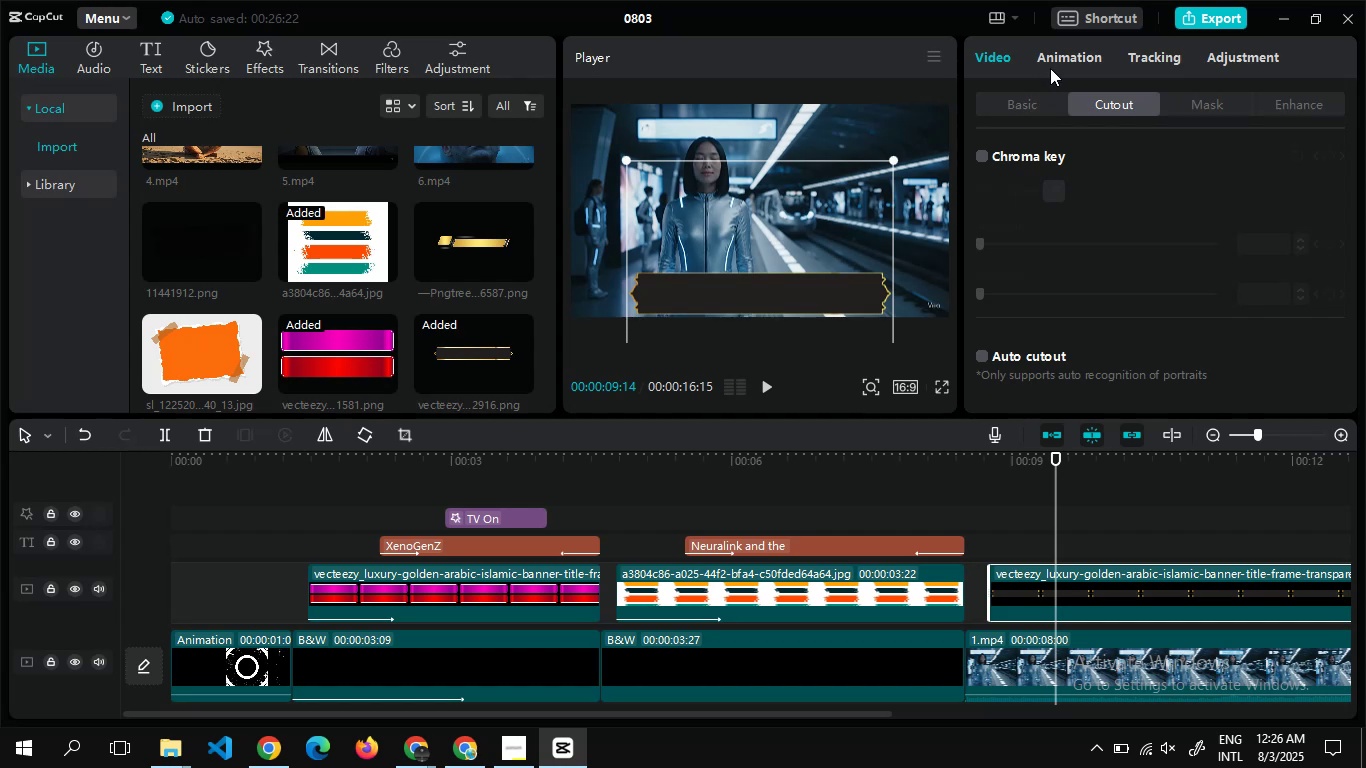 
left_click([1054, 64])
 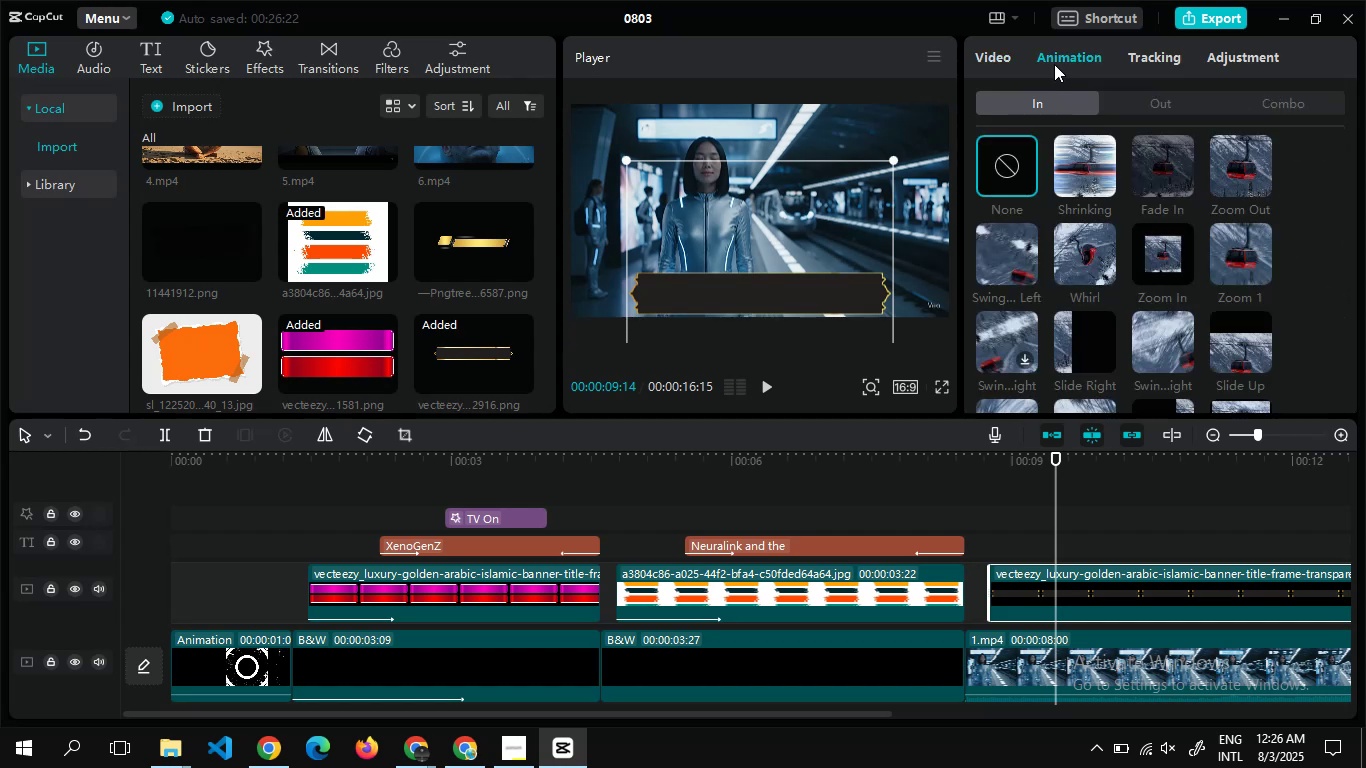 
wait(8.41)
 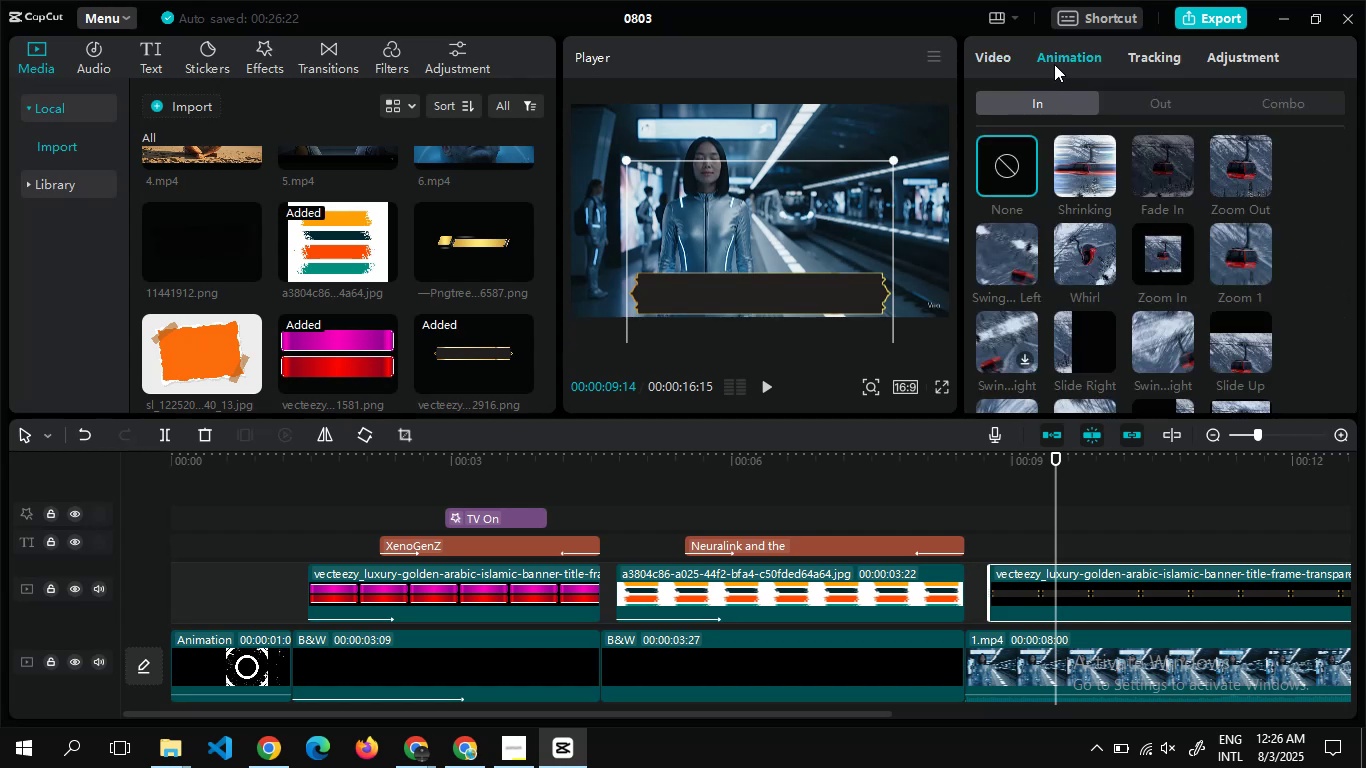 
left_click([1087, 171])
 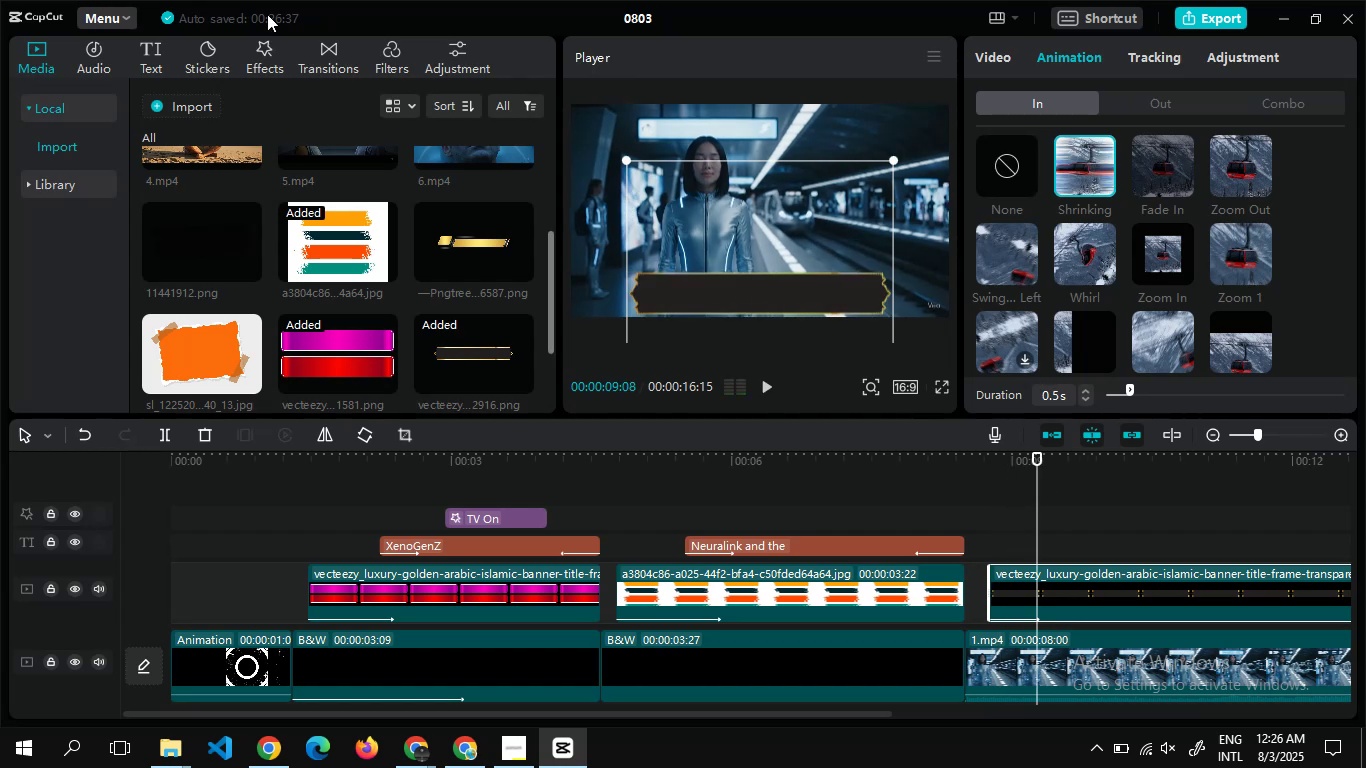 
left_click([158, 54])
 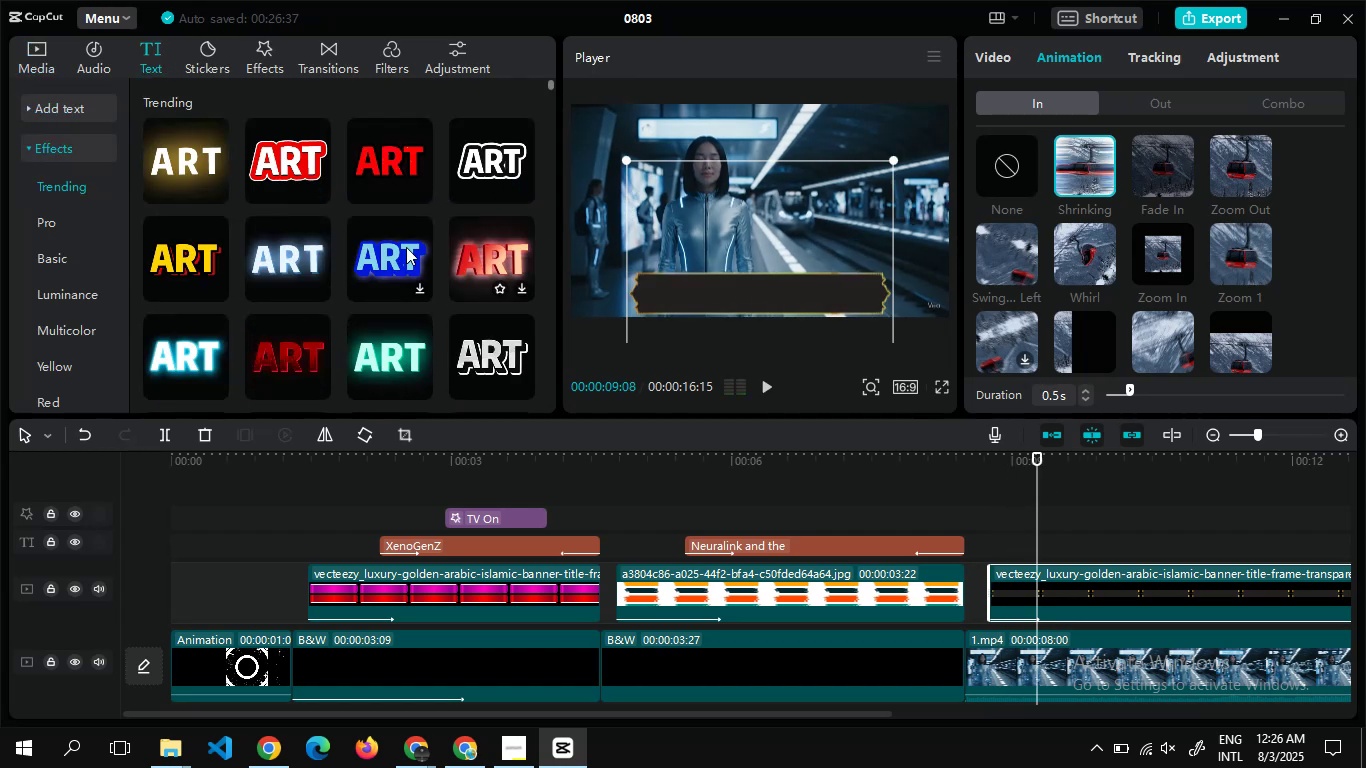 
wait(6.55)
 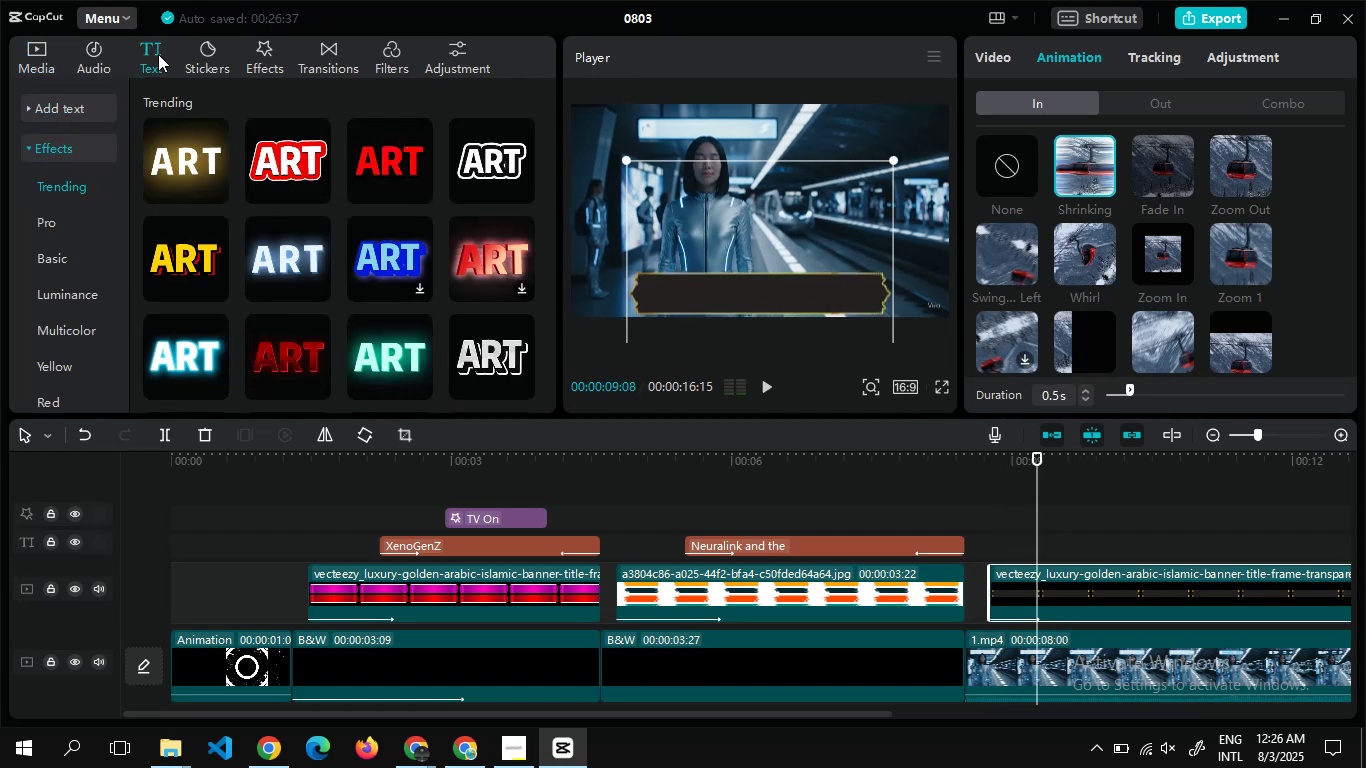 
left_click([216, 192])
 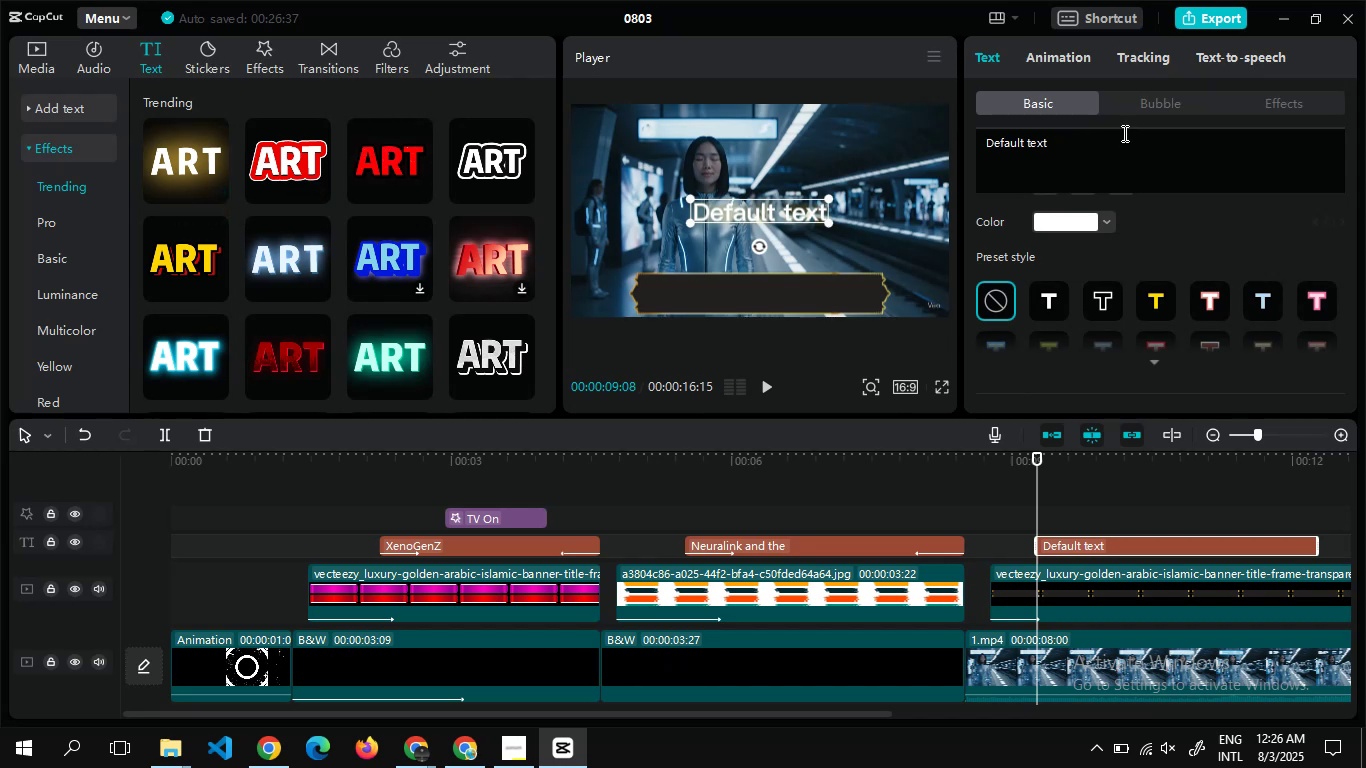 
left_click([1110, 152])
 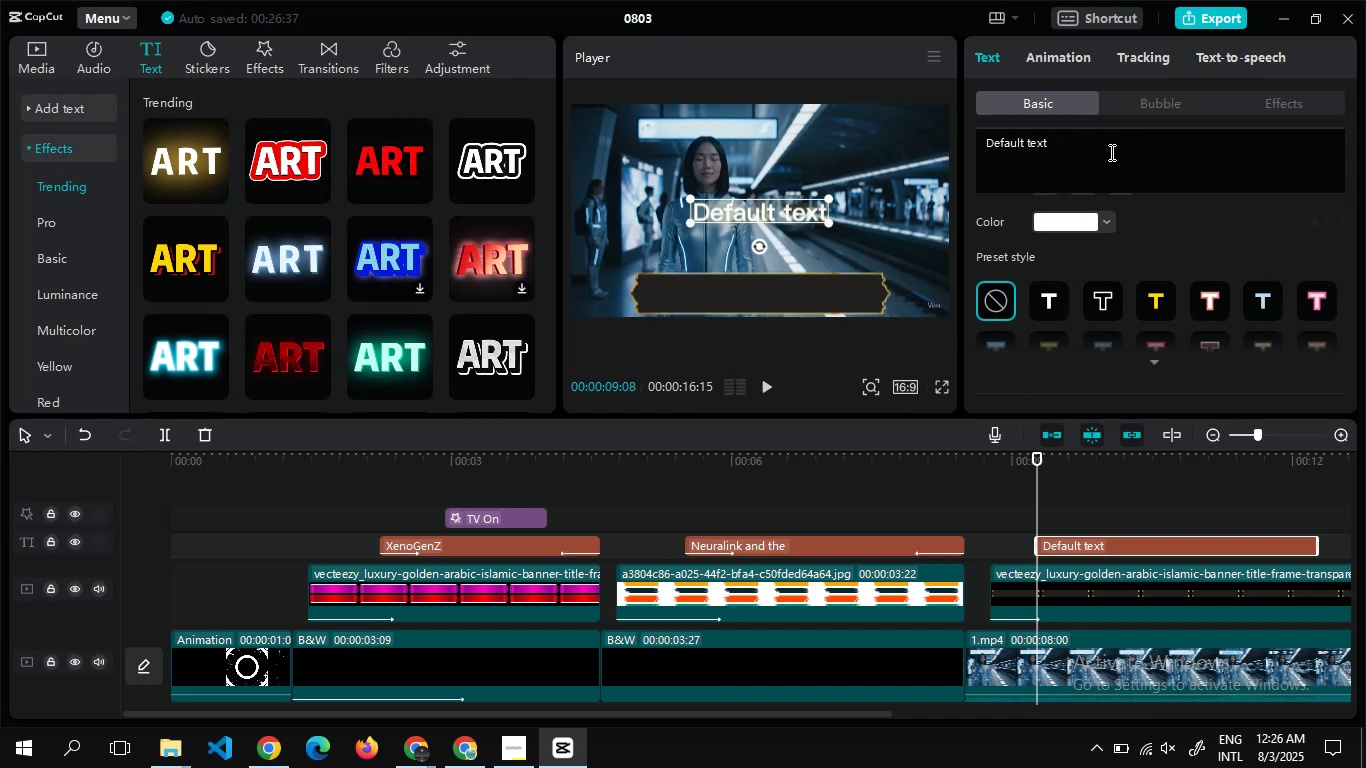 
key(Control+A)
 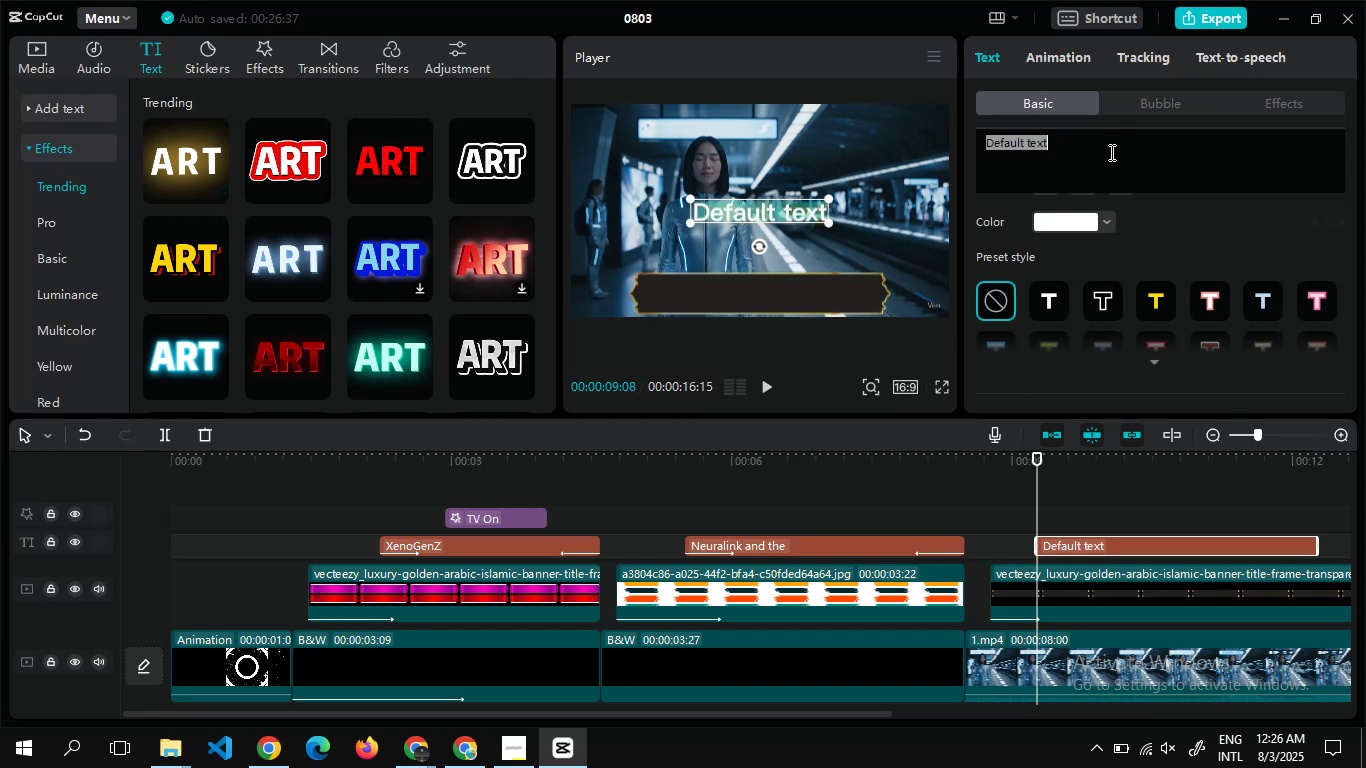 
key(Control+V)
 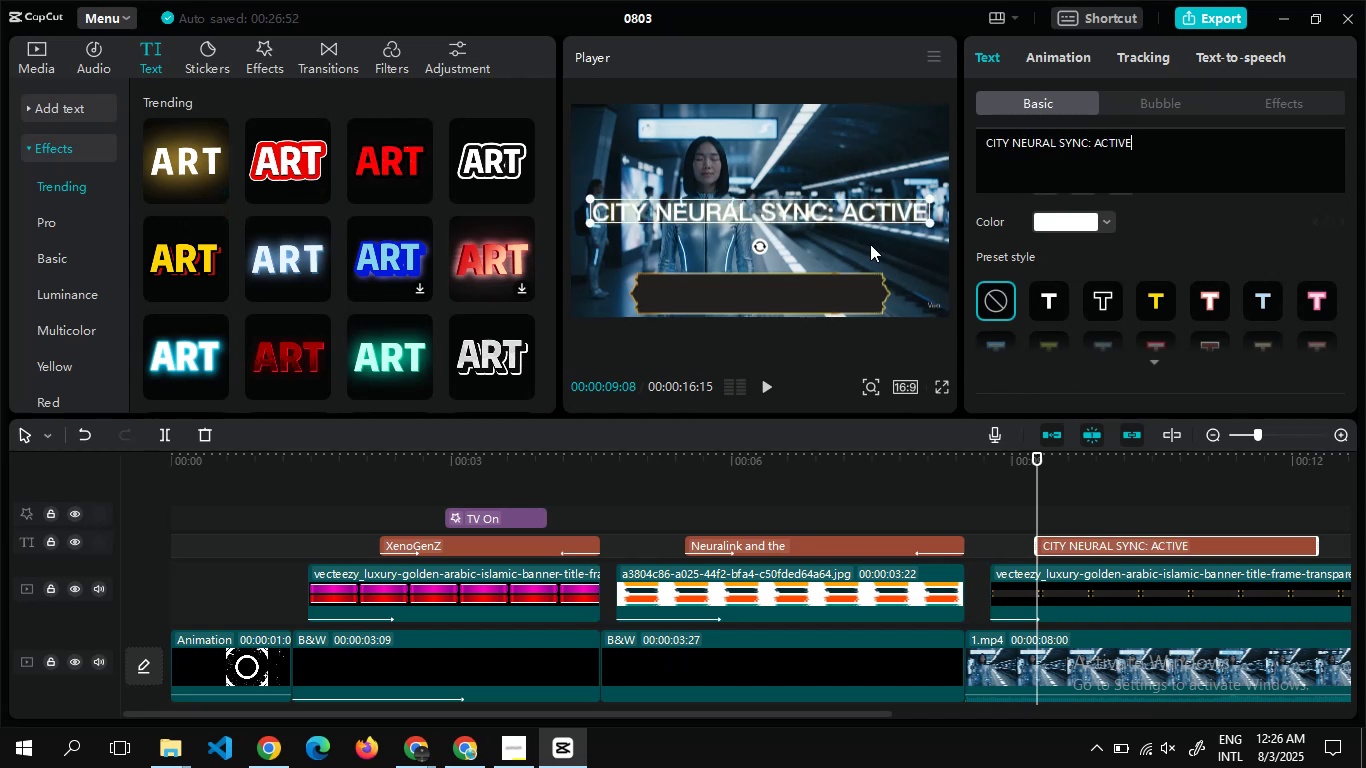 
left_click_drag(start_coordinate=[930, 224], to_coordinate=[880, 217])
 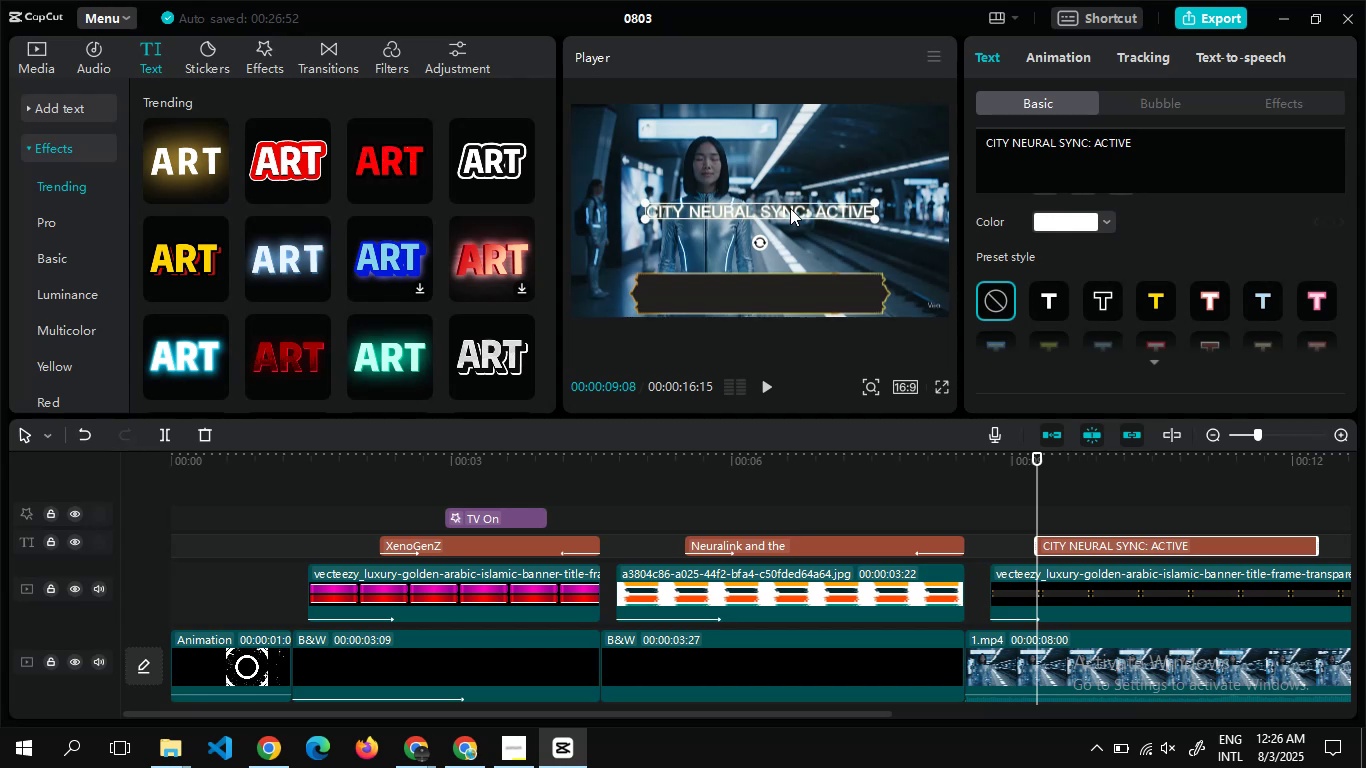 
left_click_drag(start_coordinate=[790, 208], to_coordinate=[787, 290])
 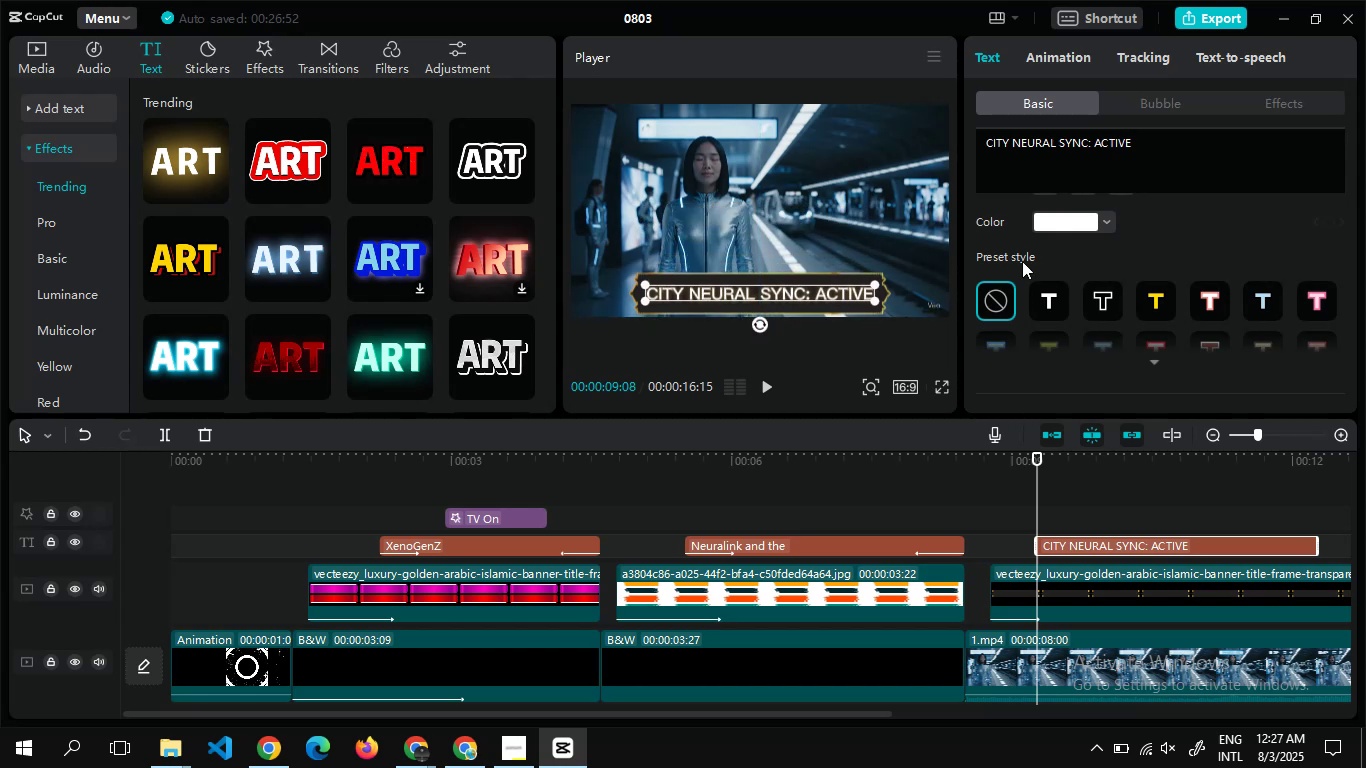 
mouse_move([1058, 262])
 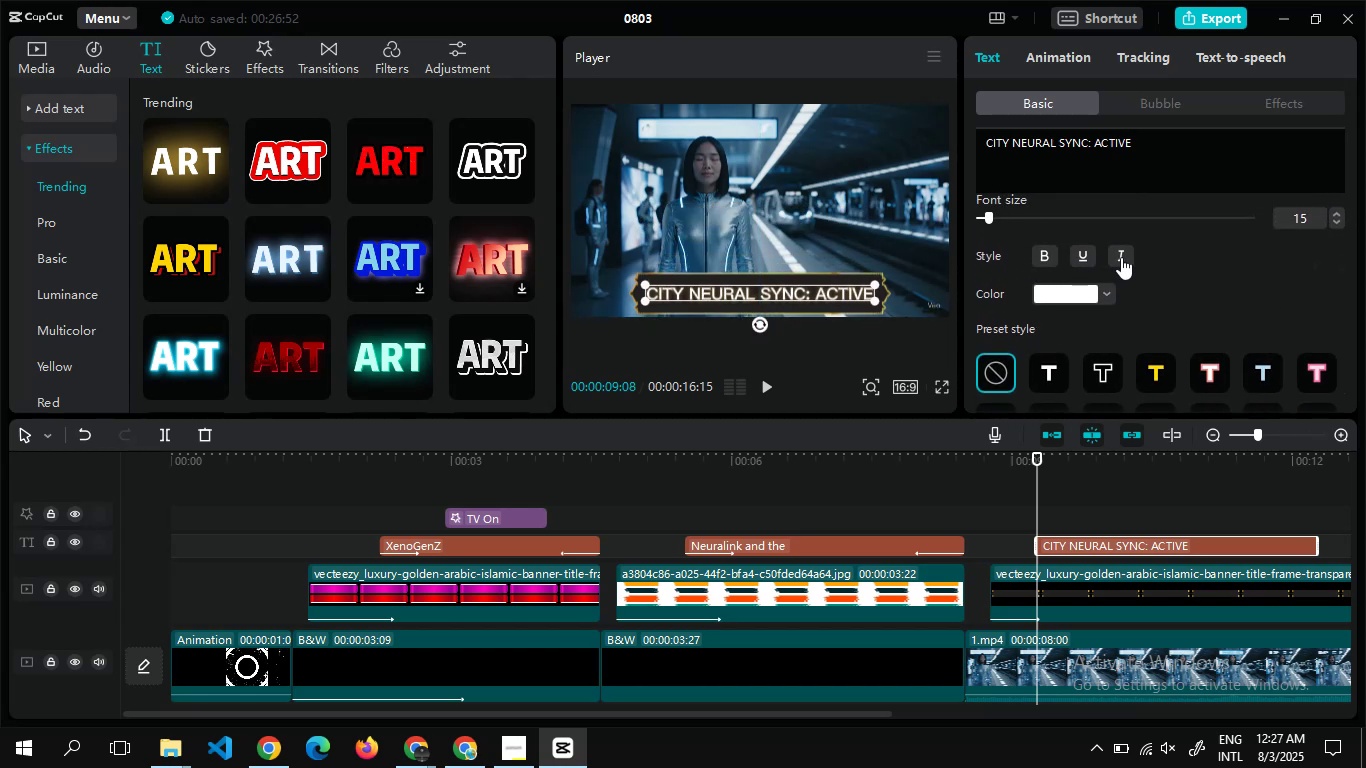 
left_click([1121, 257])
 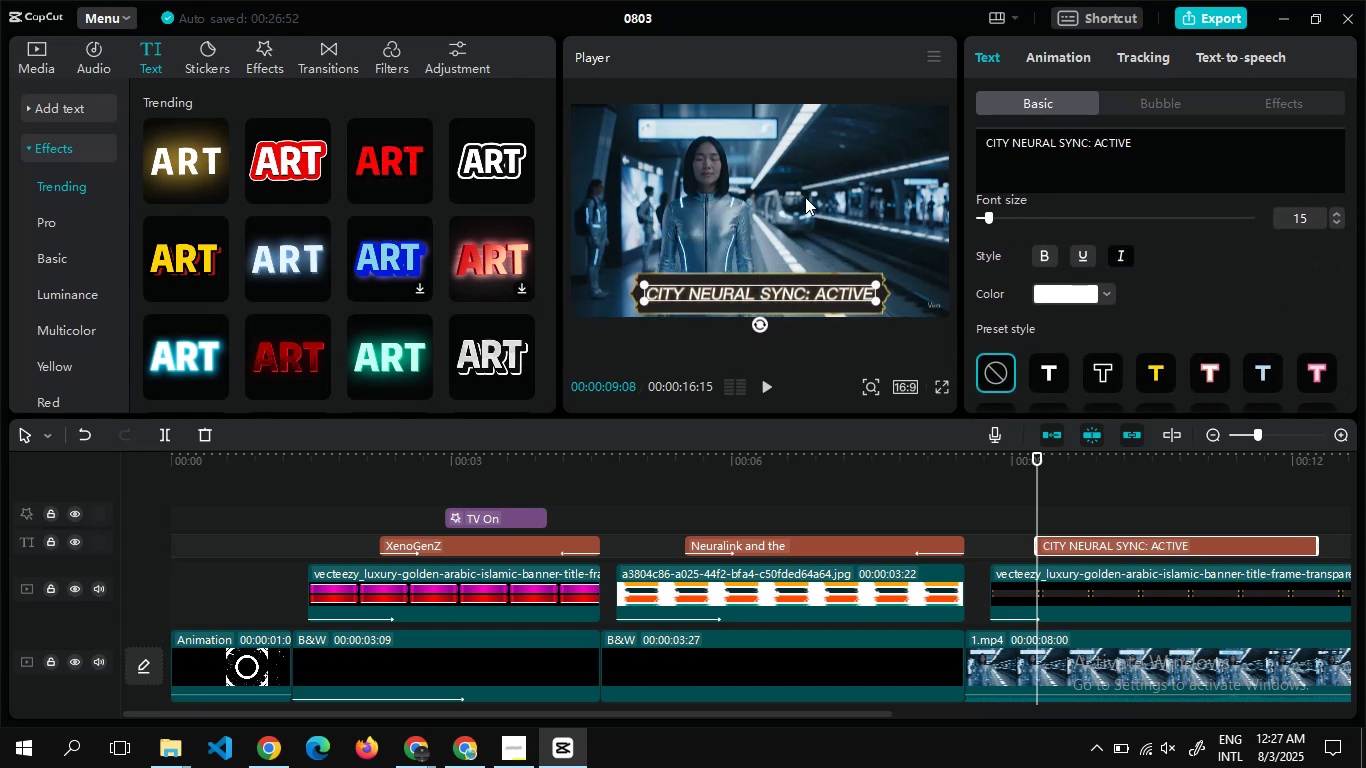 
left_click([805, 197])
 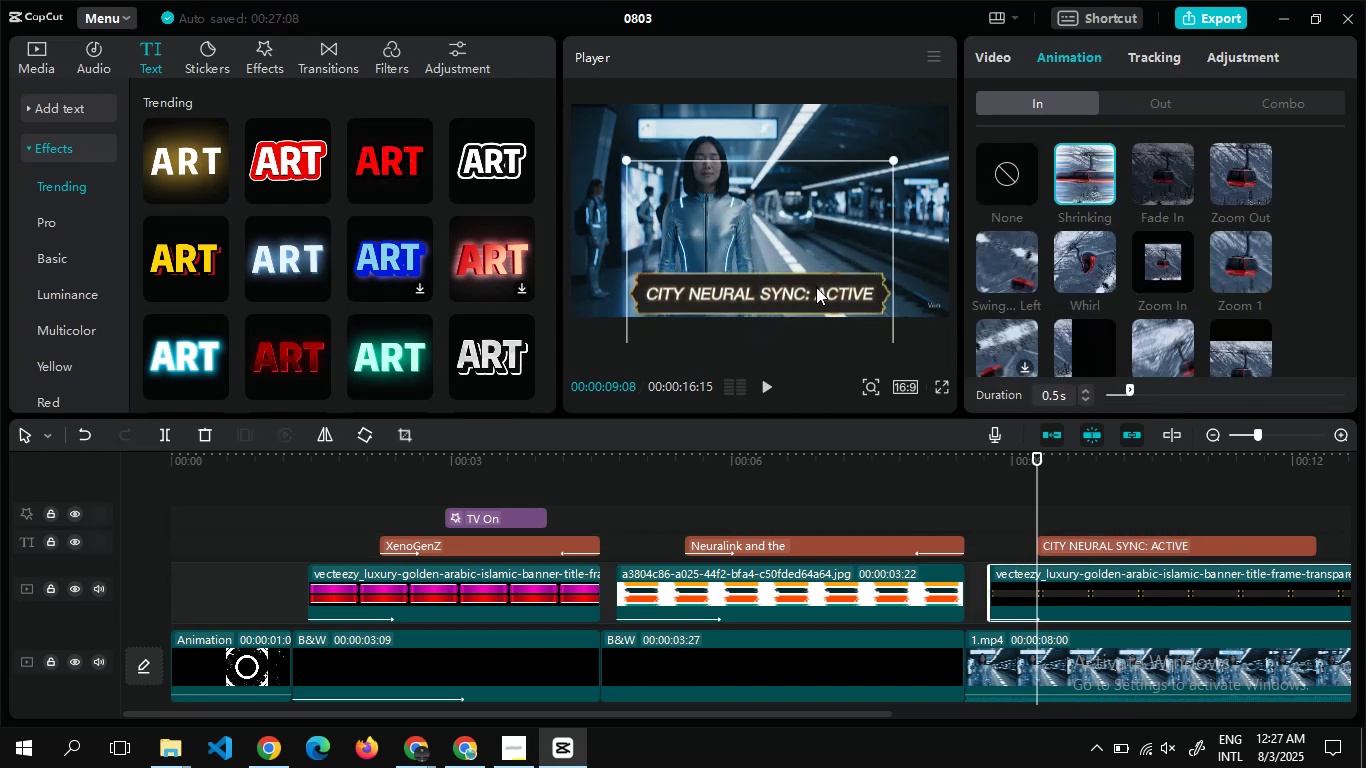 
left_click([816, 294])
 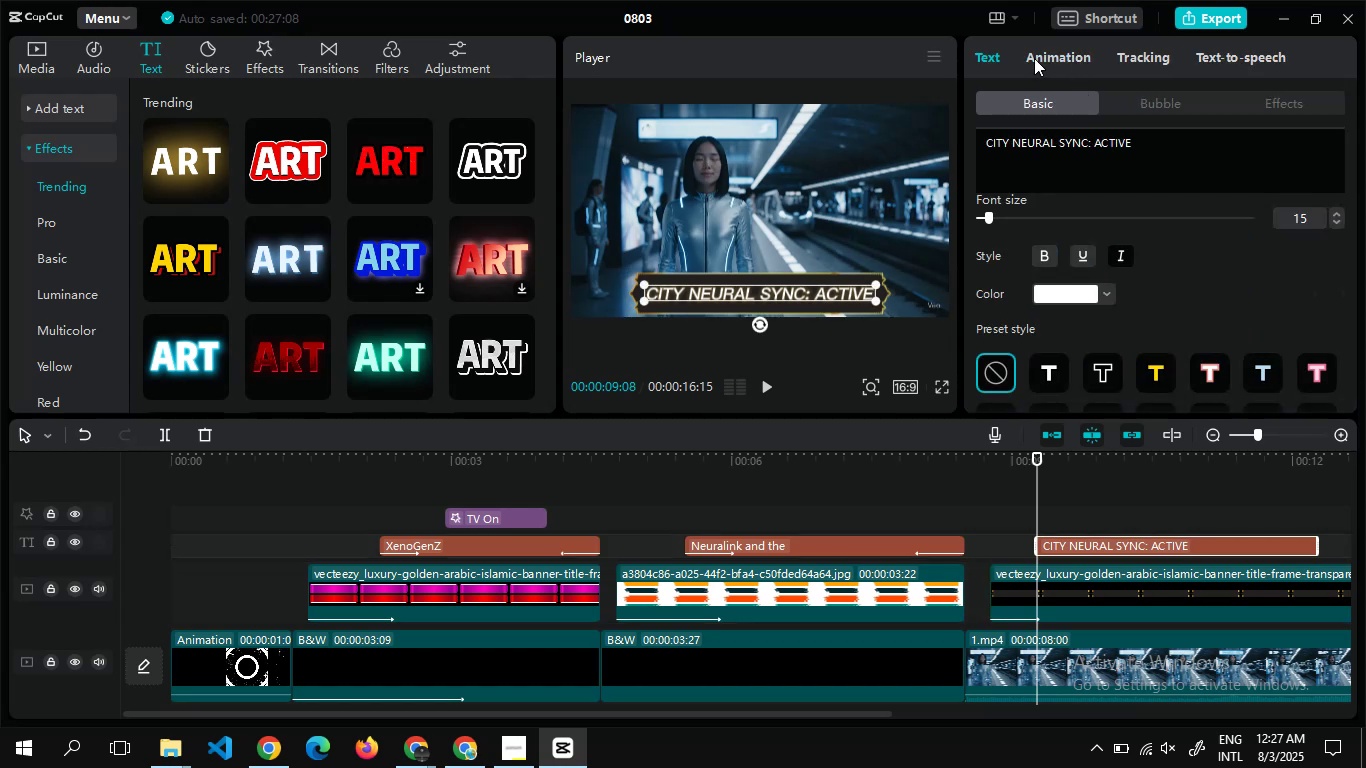 
left_click([1032, 54])
 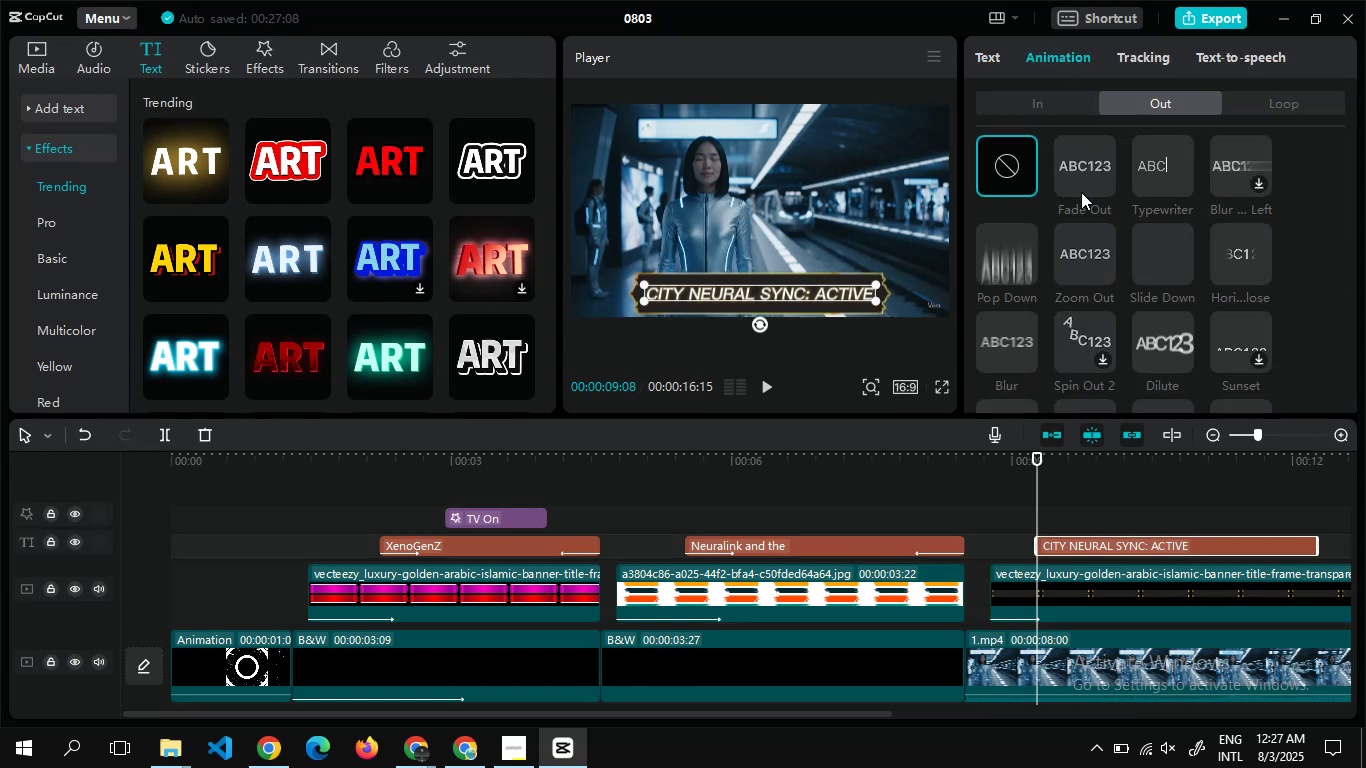 
left_click([1084, 171])
 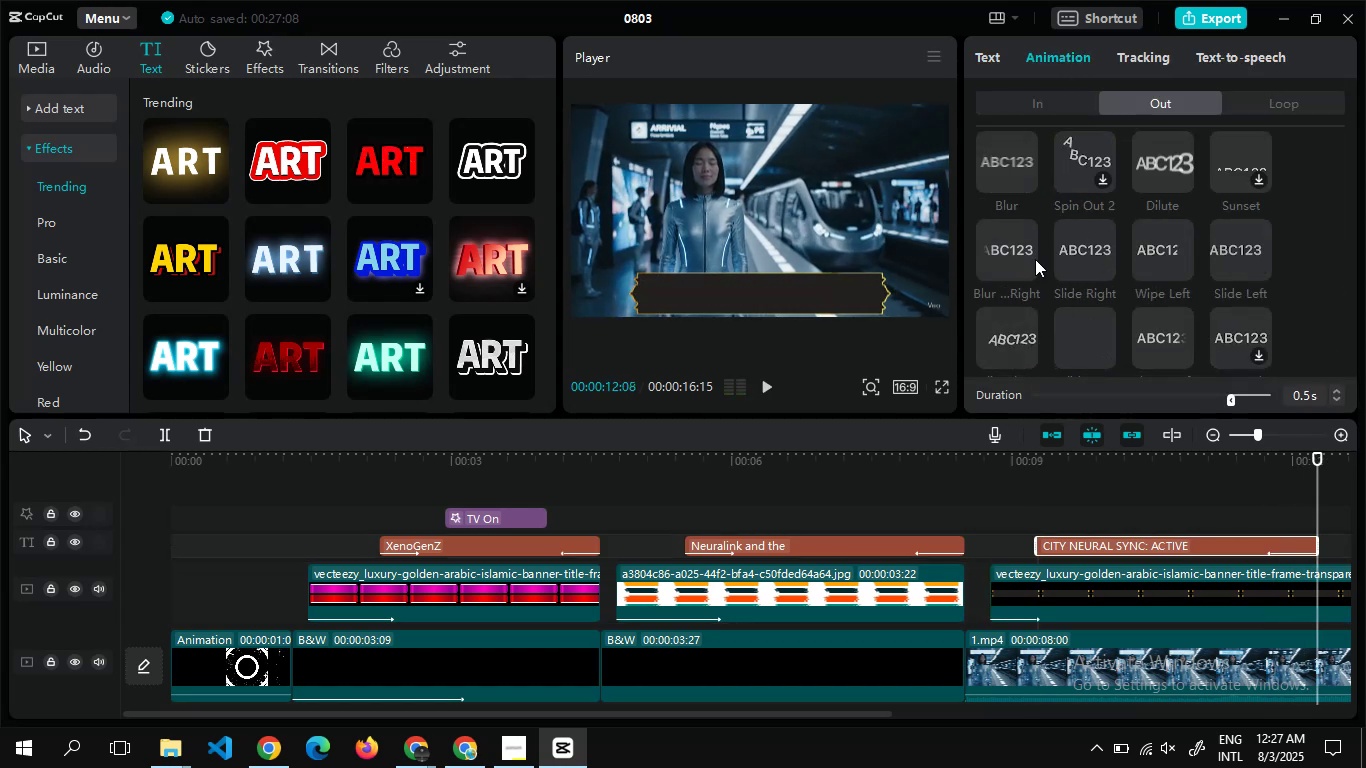 
left_click([1070, 250])
 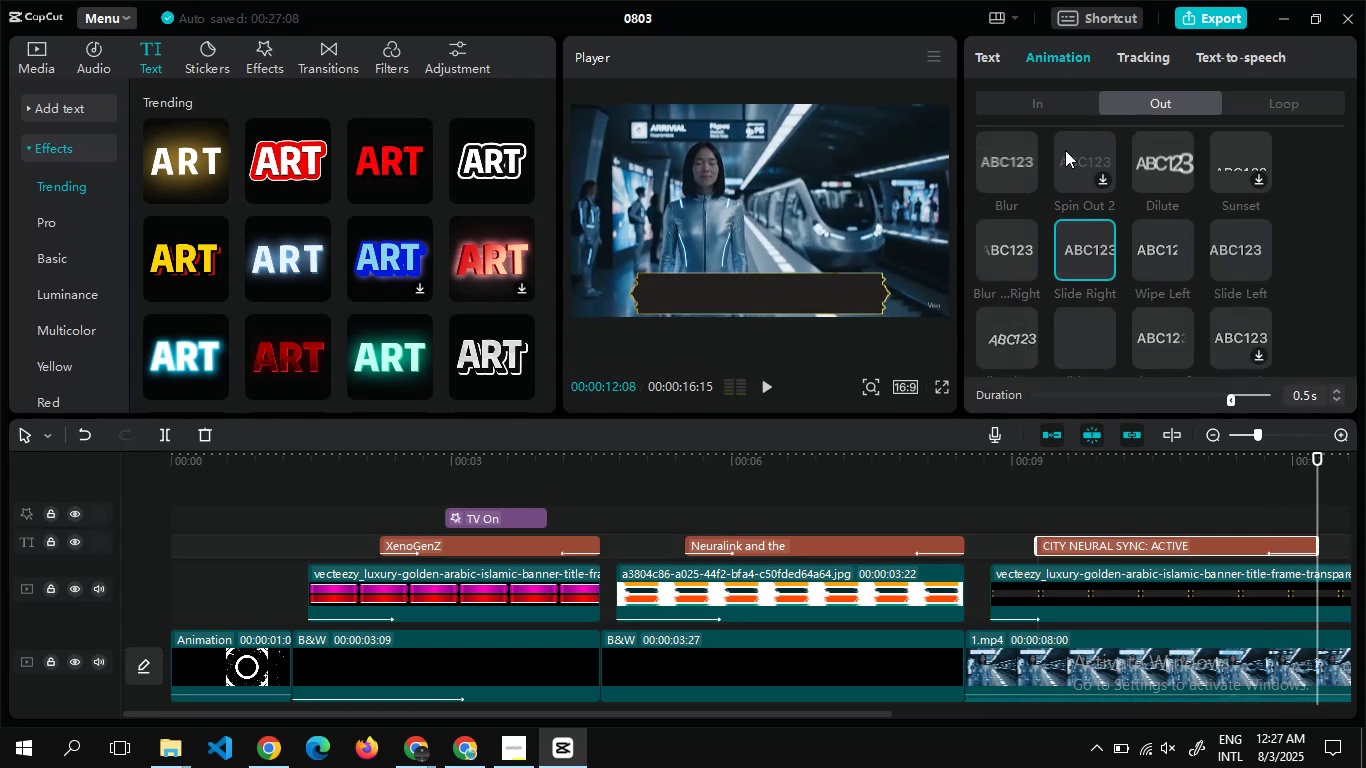 
left_click([1043, 114])
 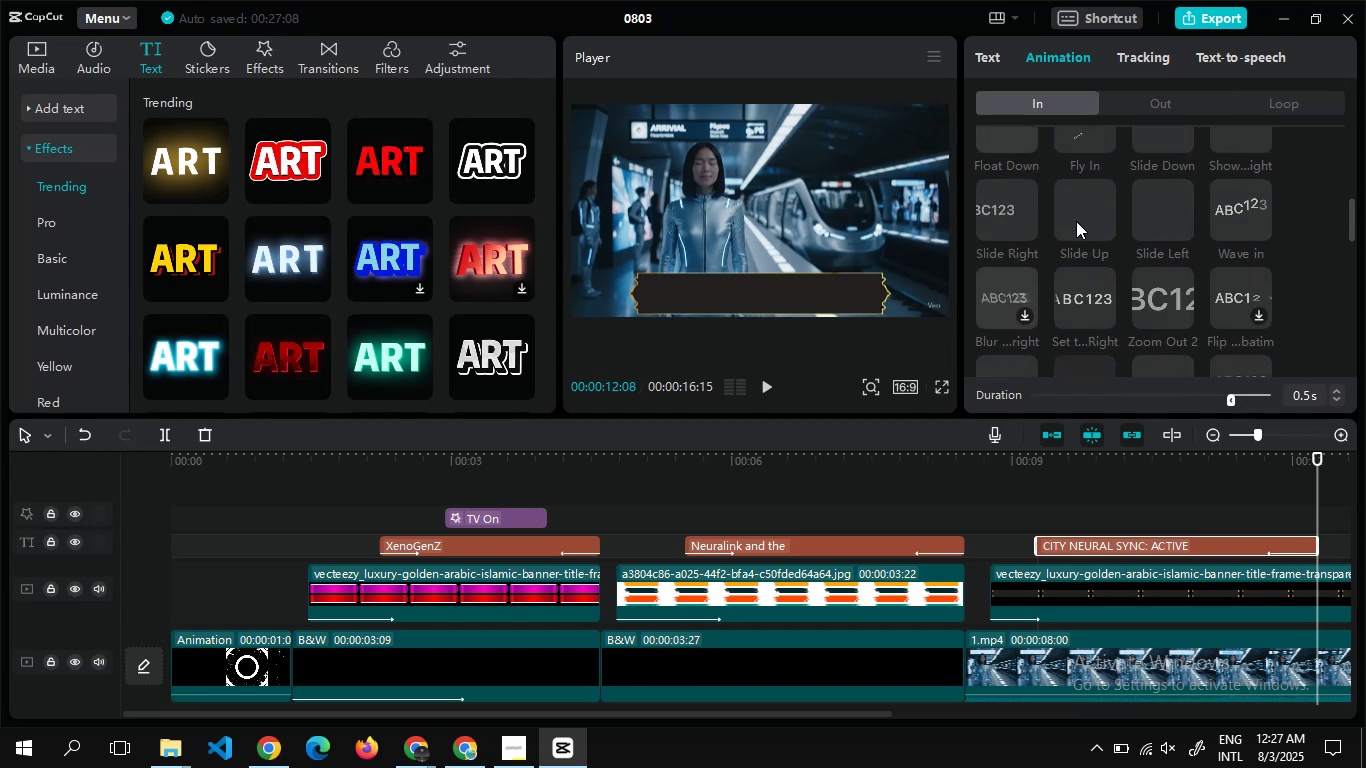 
left_click([1005, 236])
 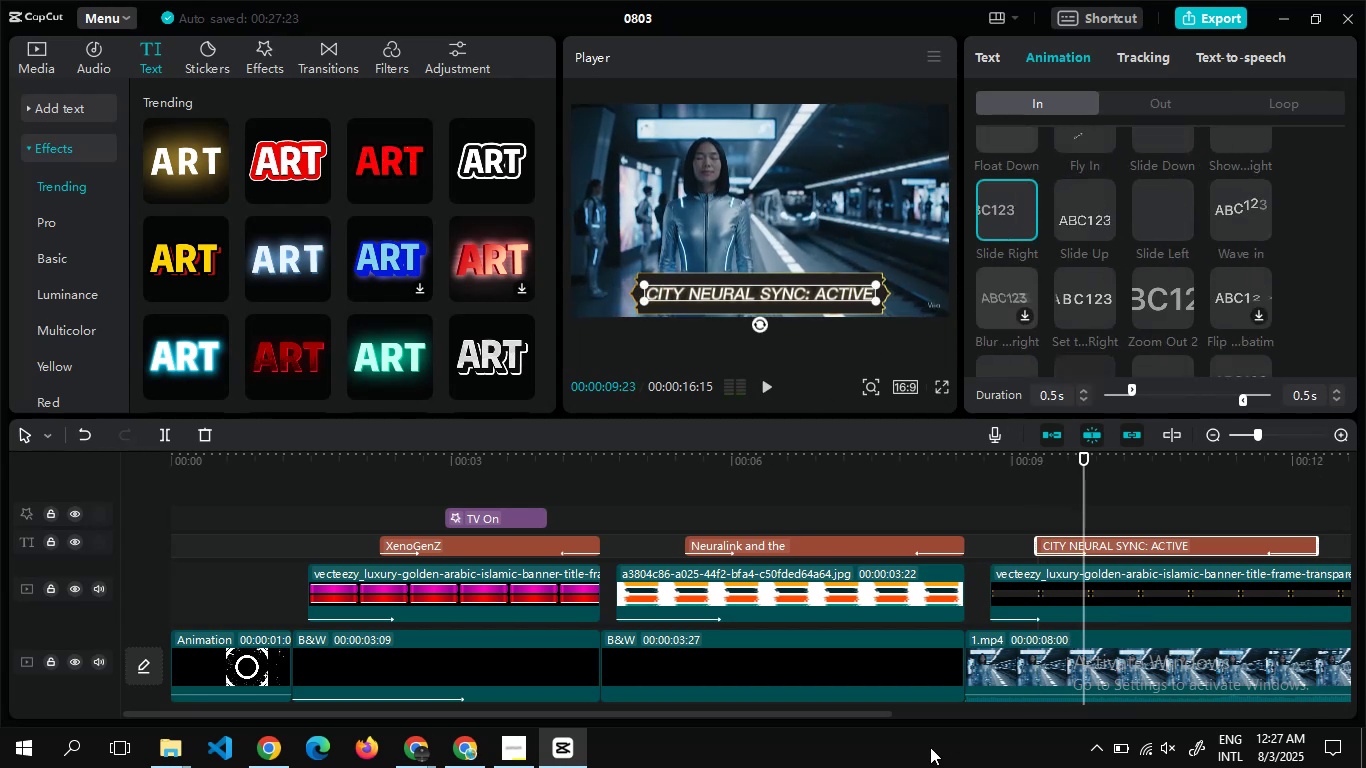 
left_click_drag(start_coordinate=[866, 716], to_coordinate=[1139, 735])
 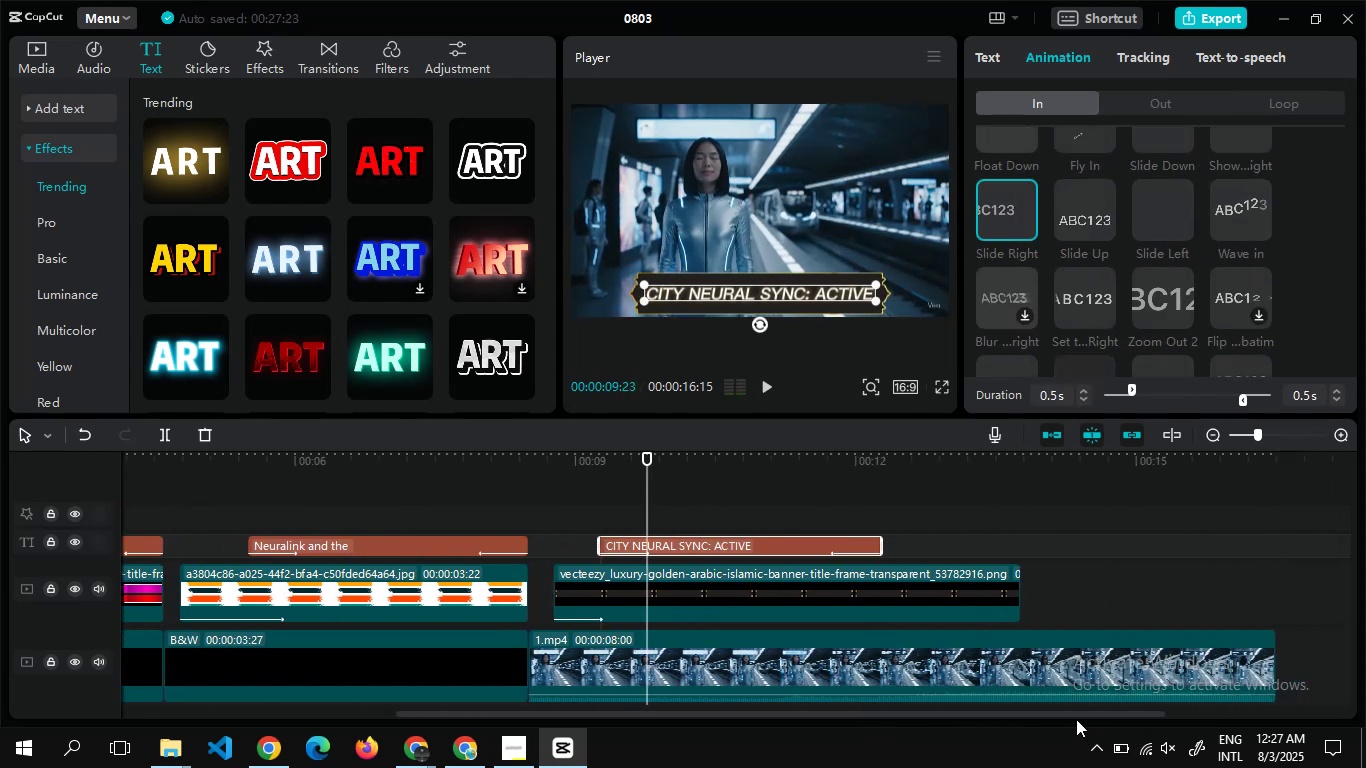 
left_click_drag(start_coordinate=[1074, 714], to_coordinate=[1169, 720])
 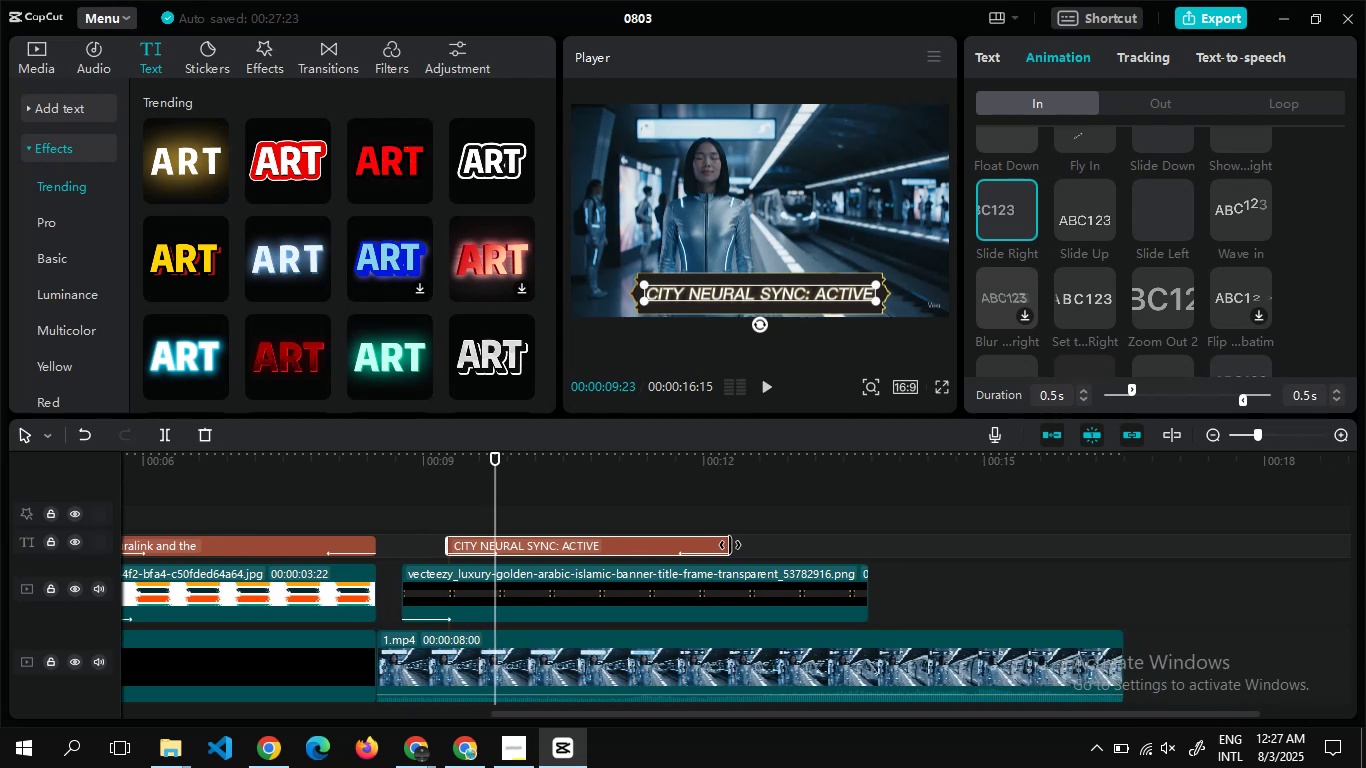 
left_click_drag(start_coordinate=[730, 545], to_coordinate=[773, 550])
 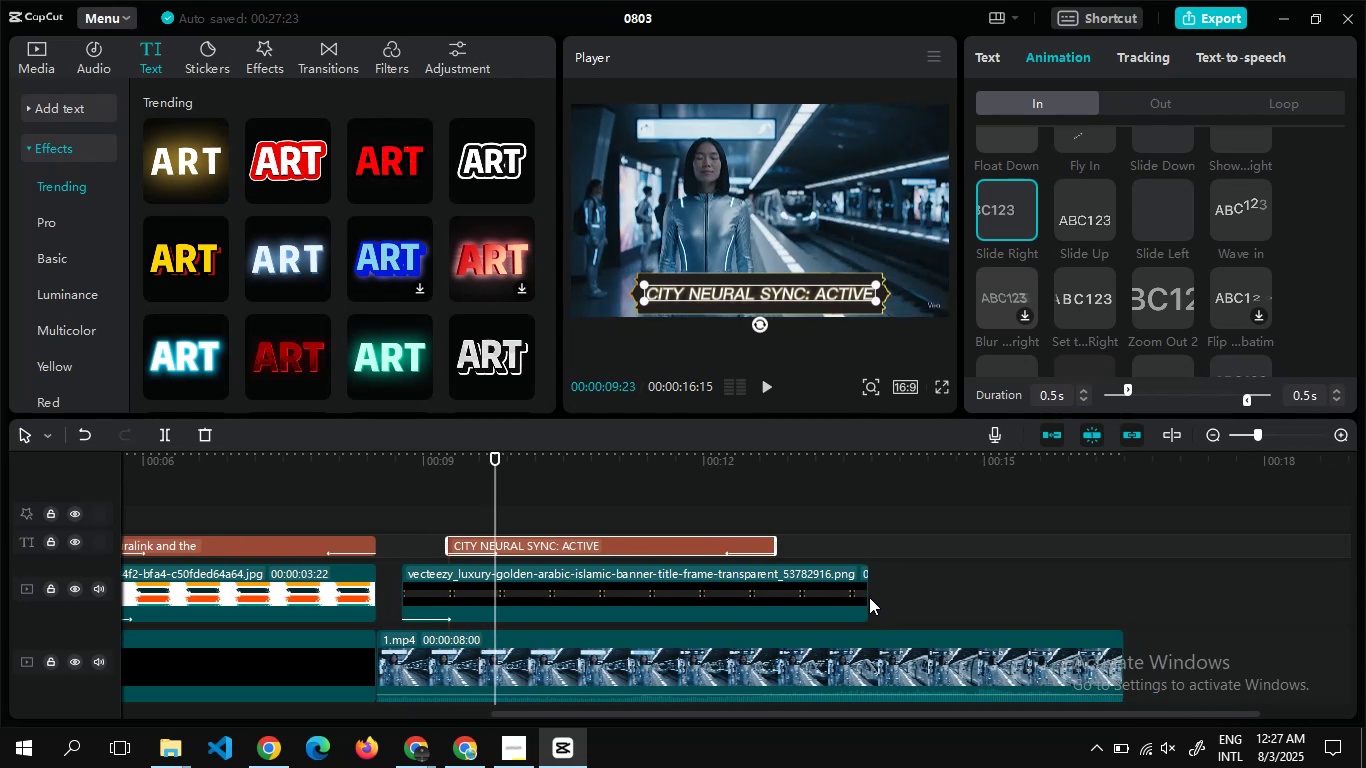 
left_click_drag(start_coordinate=[867, 599], to_coordinate=[776, 594])
 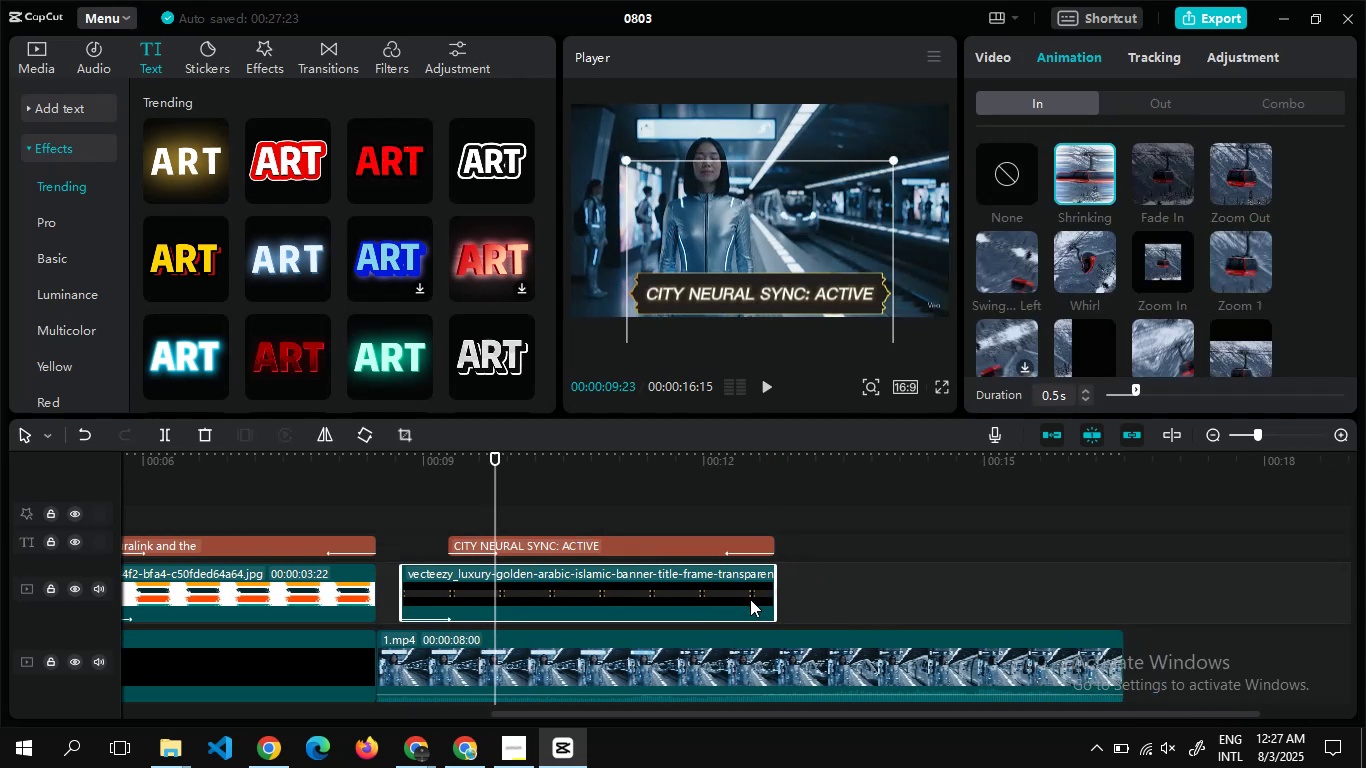 
key(Control+C)
 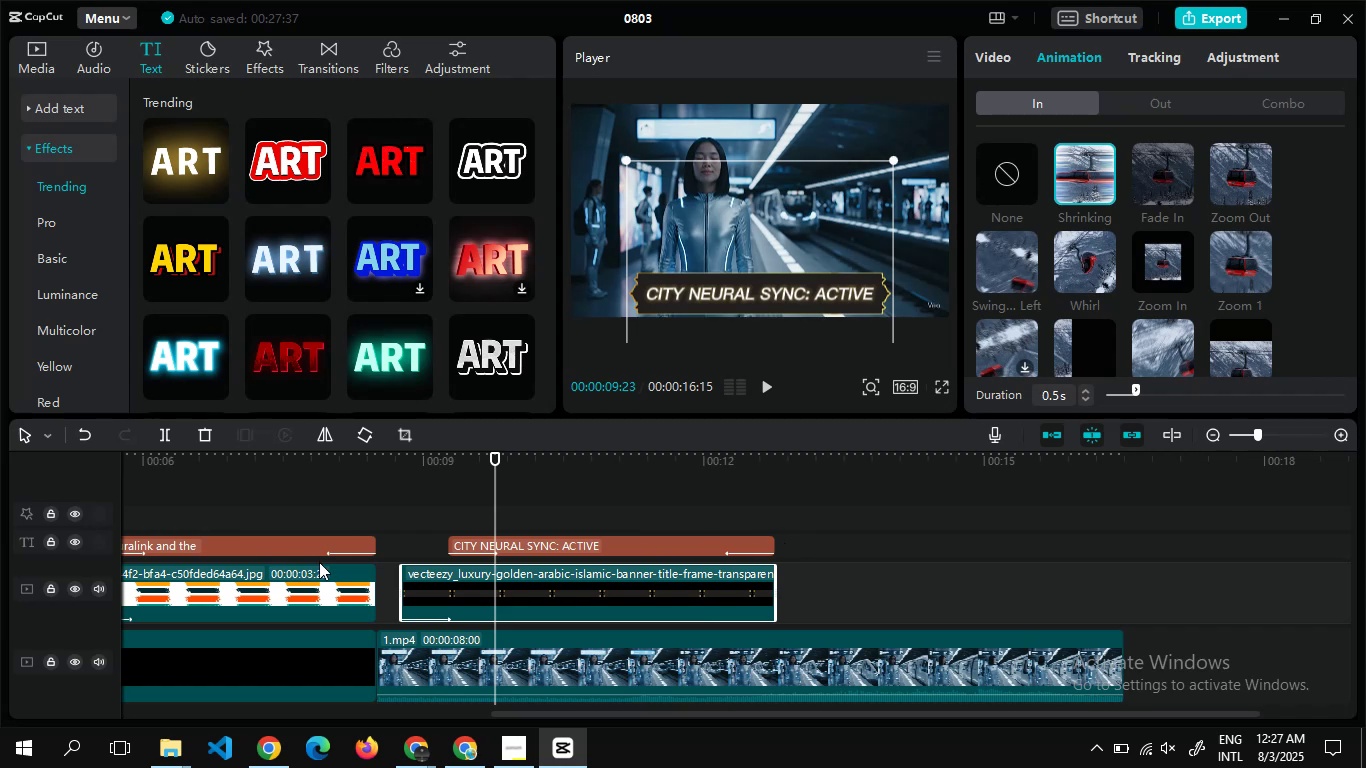 
left_click([309, 589])
 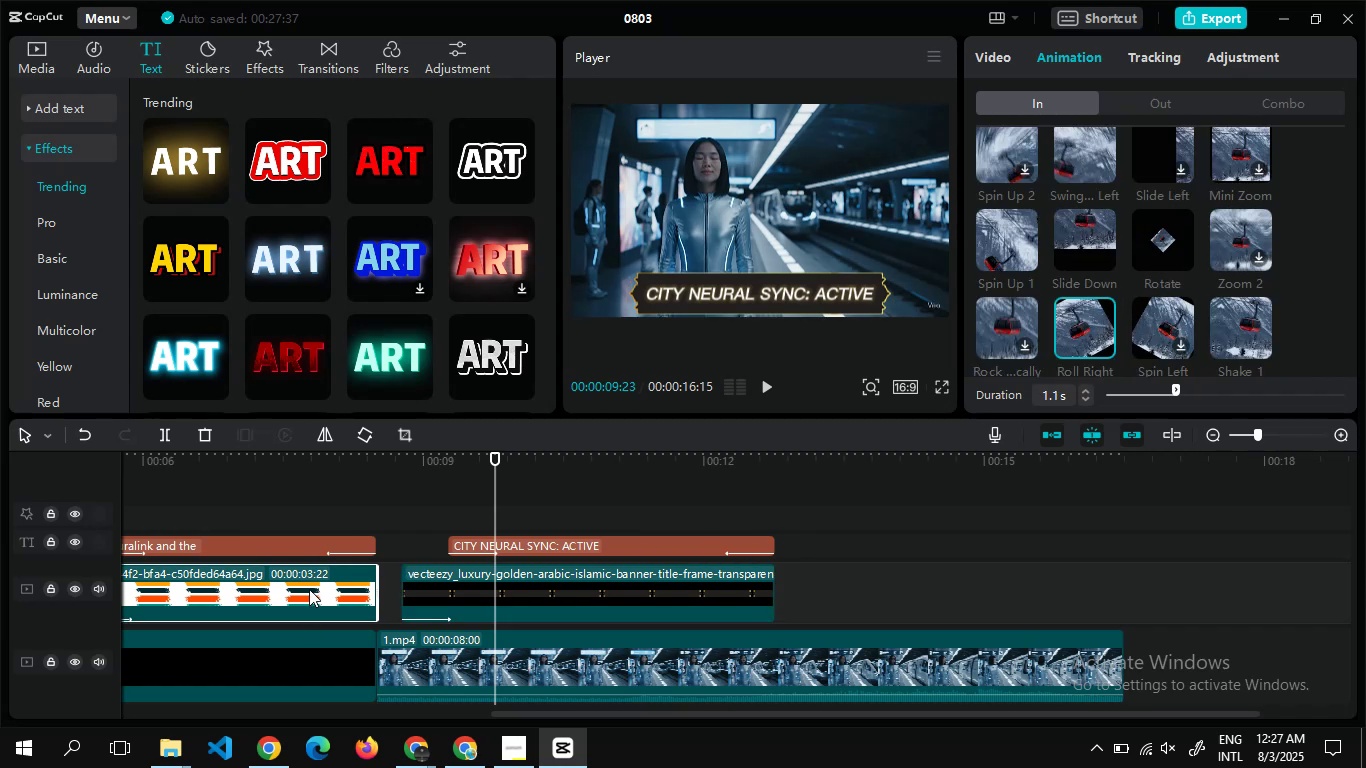 
key(Control+C)
 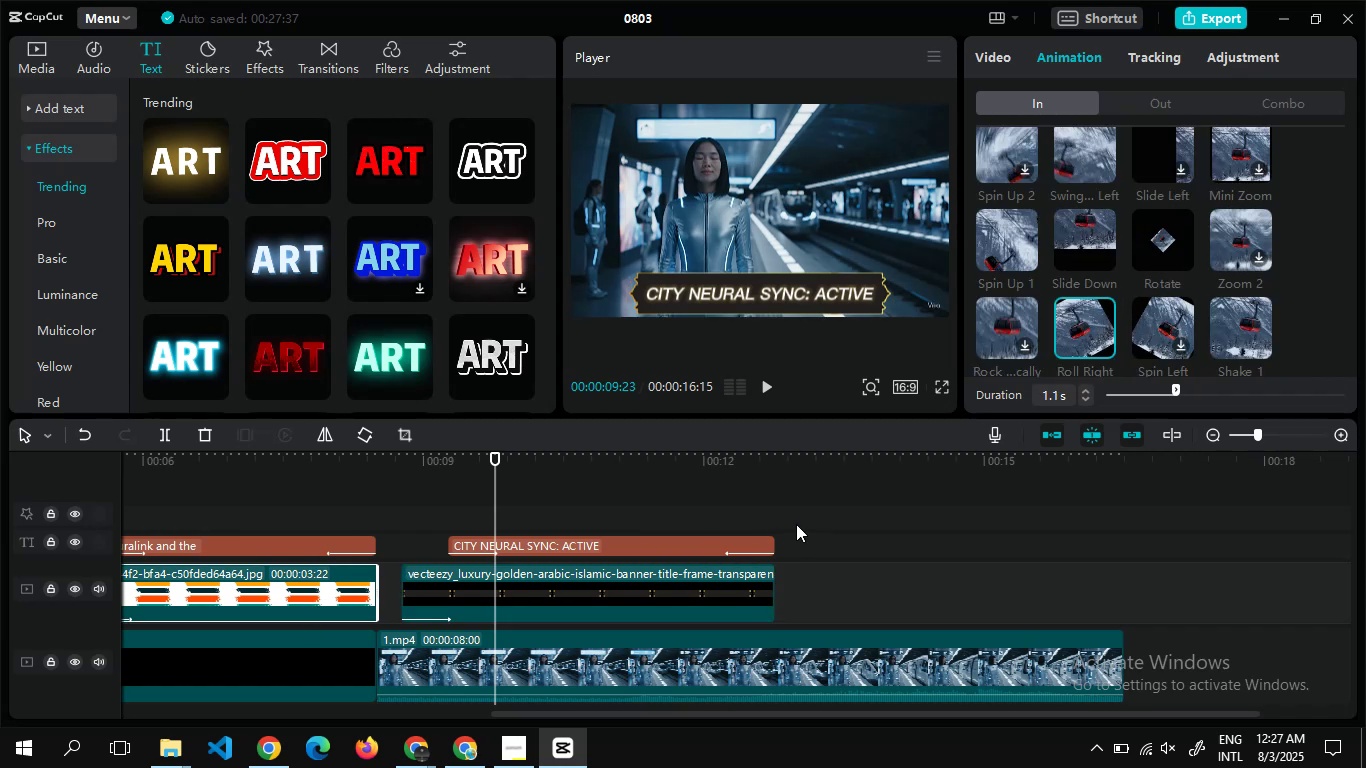 
double_click([796, 524])
 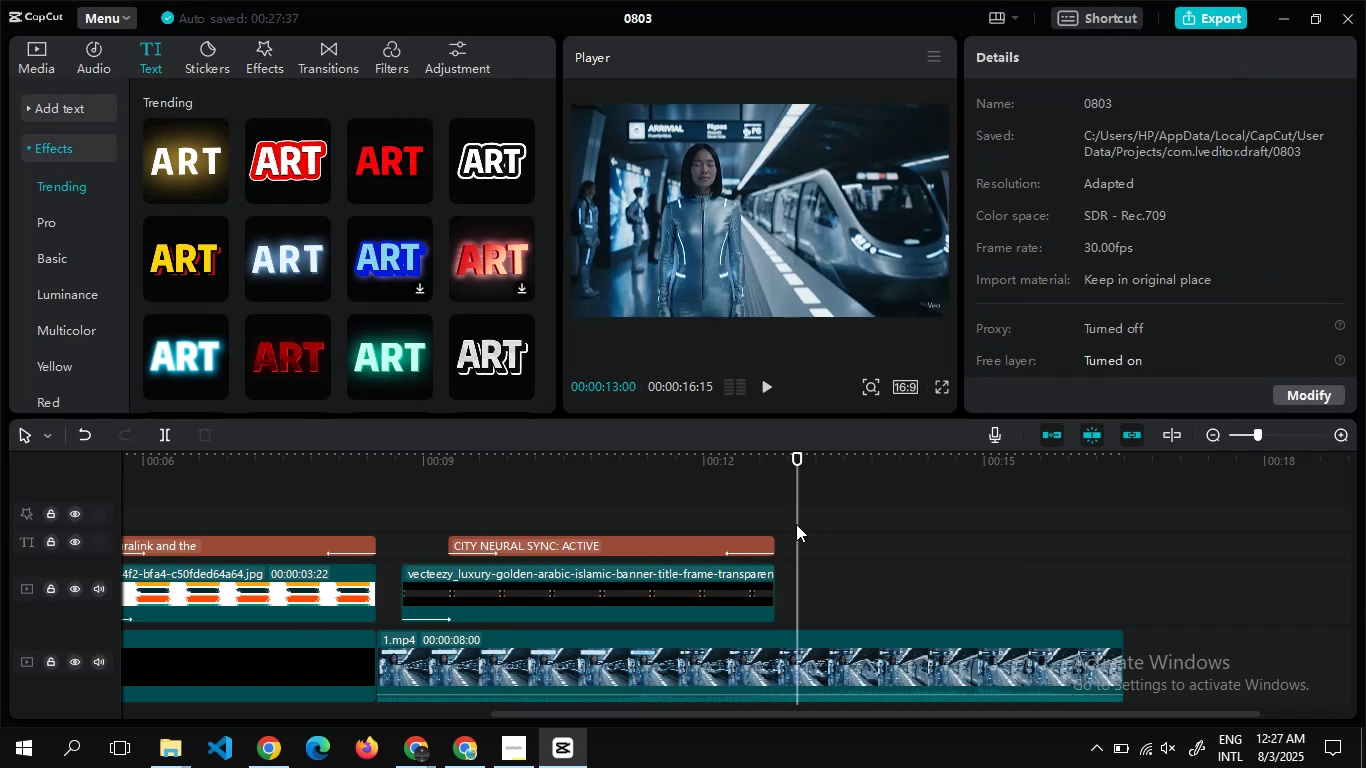 
key(Control+V)
 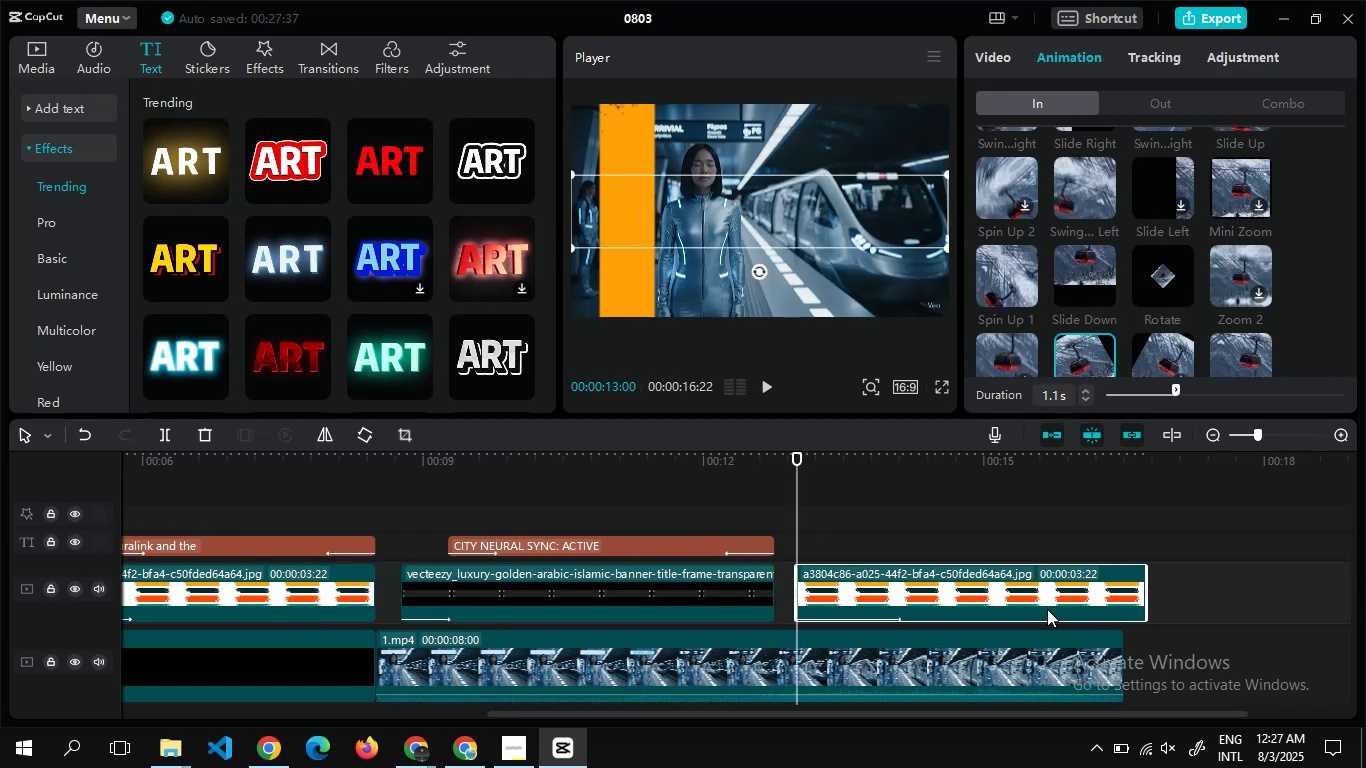 
wait(5.02)
 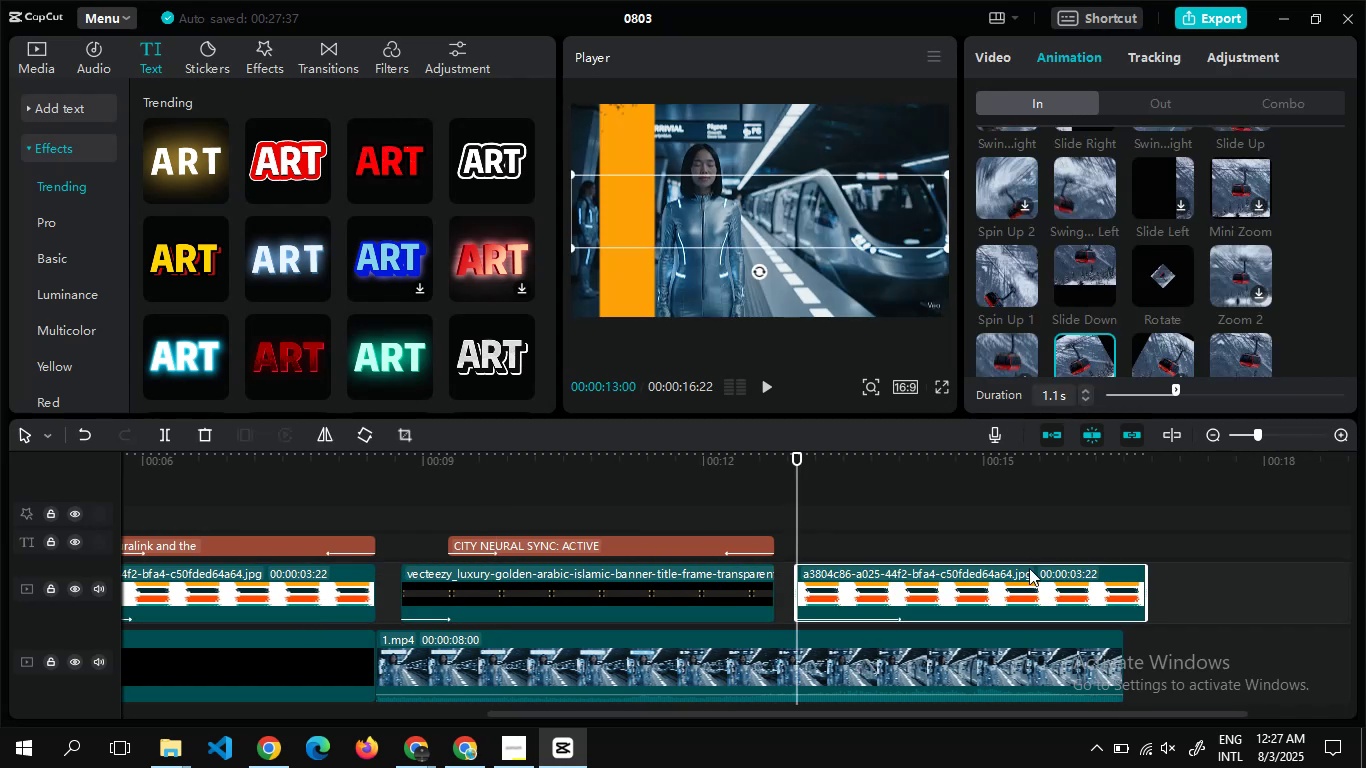 
left_click_drag(start_coordinate=[1147, 600], to_coordinate=[1073, 604])
 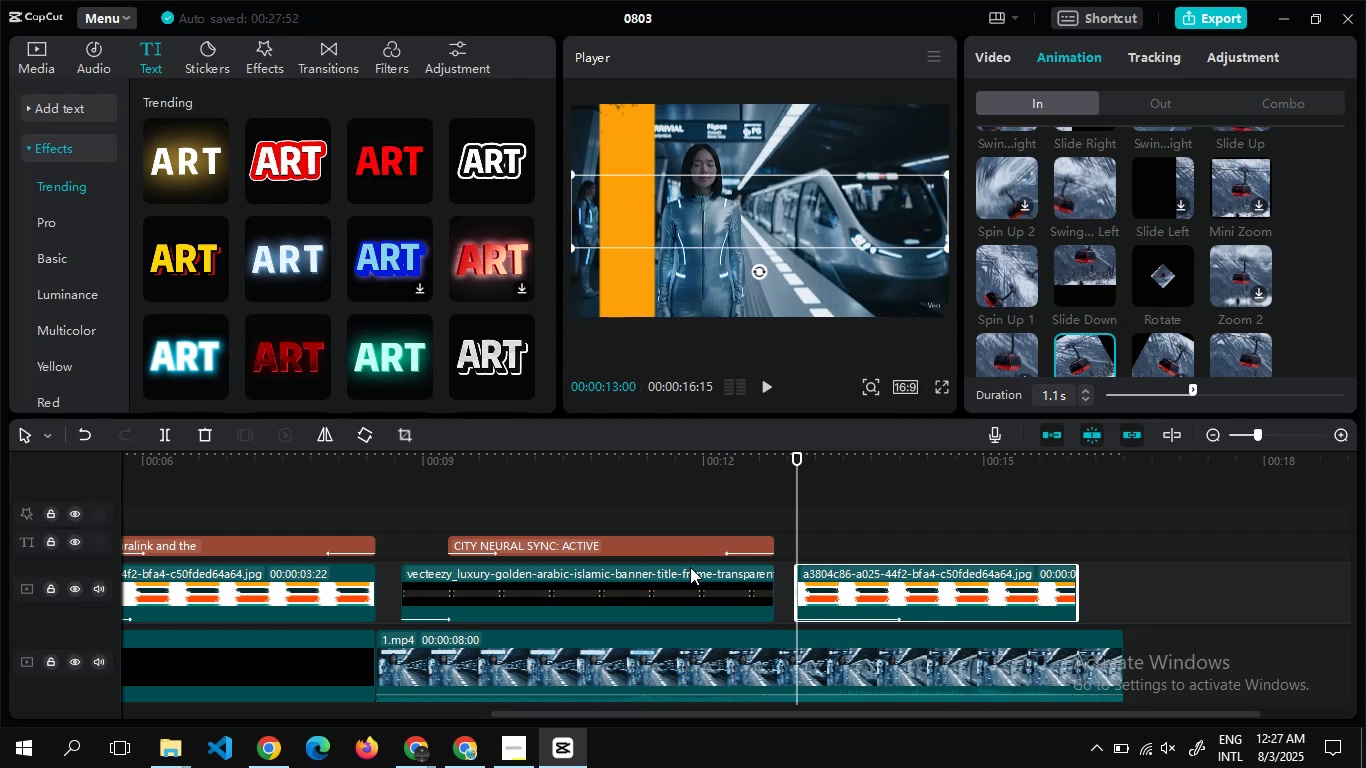 
left_click([690, 576])
 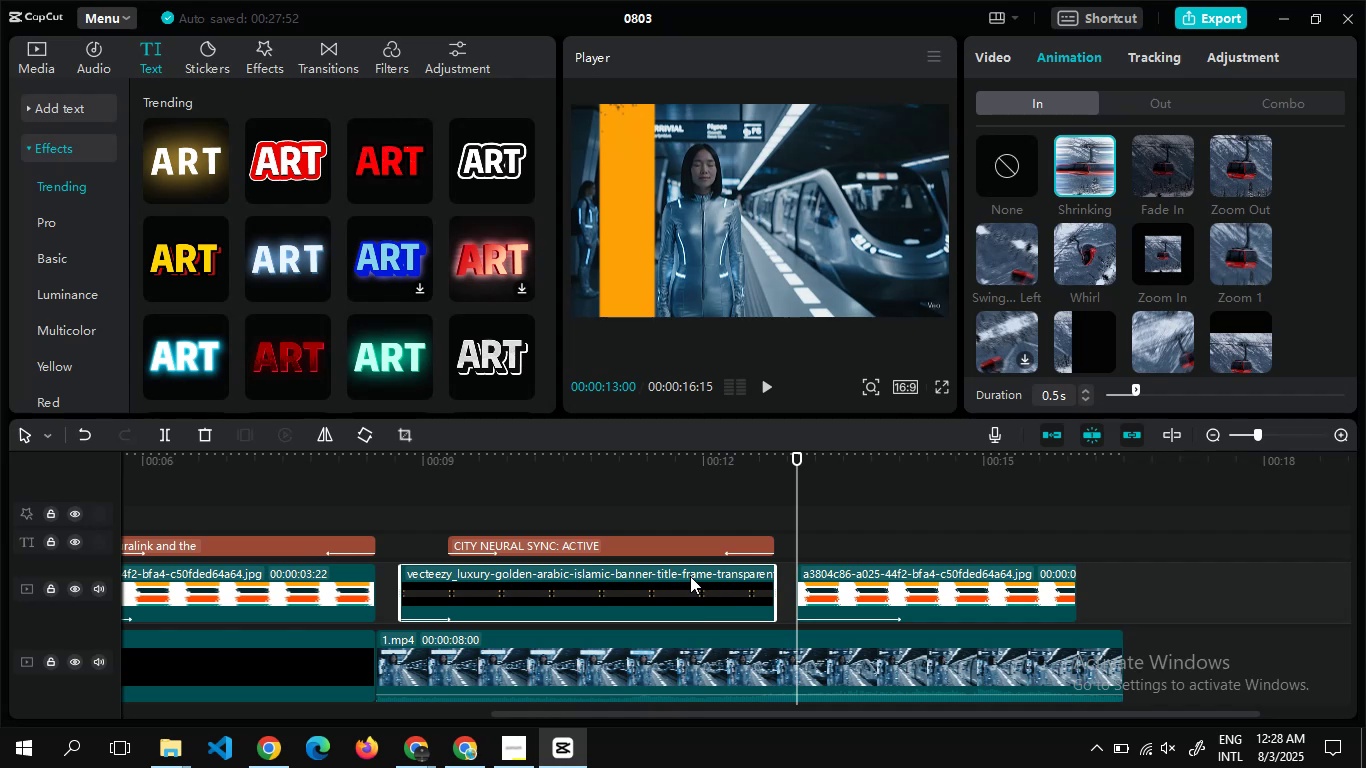 
wait(11.59)
 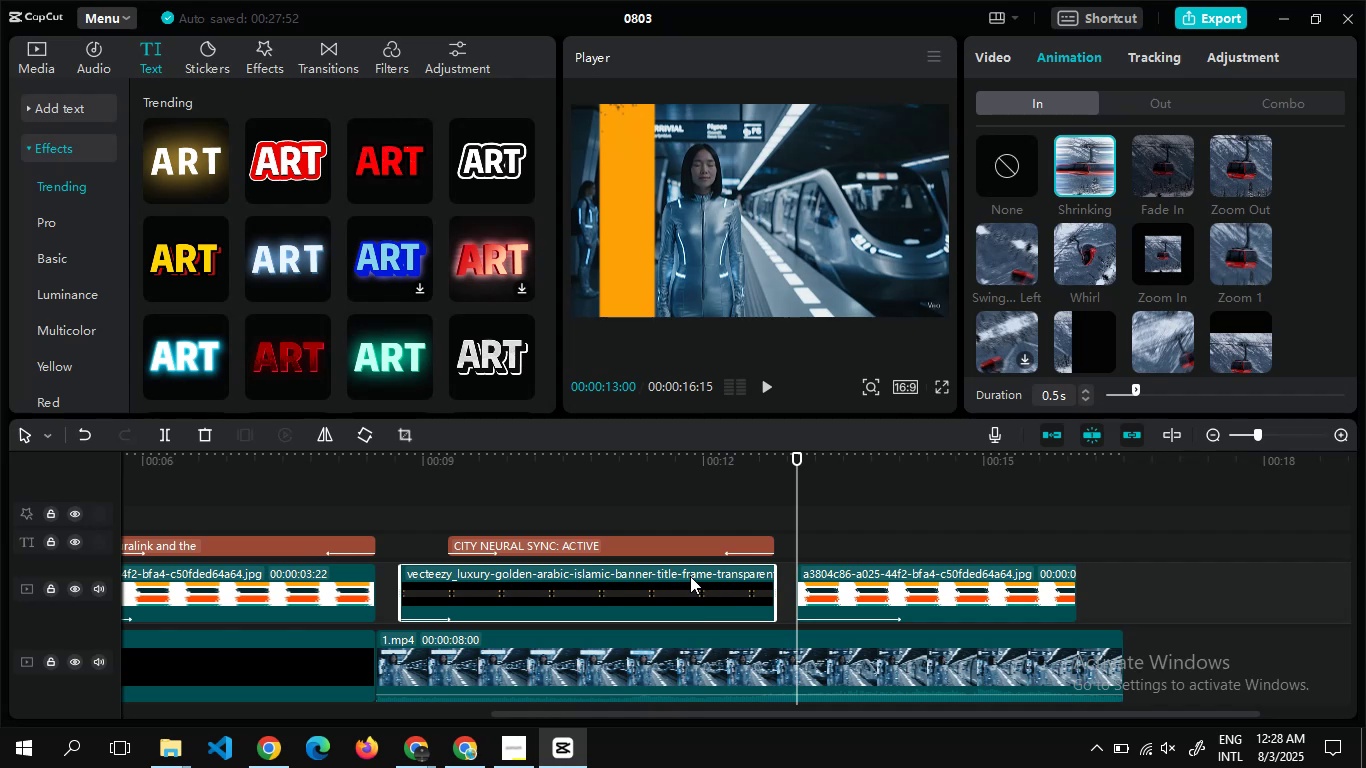 
left_click([241, 597])
 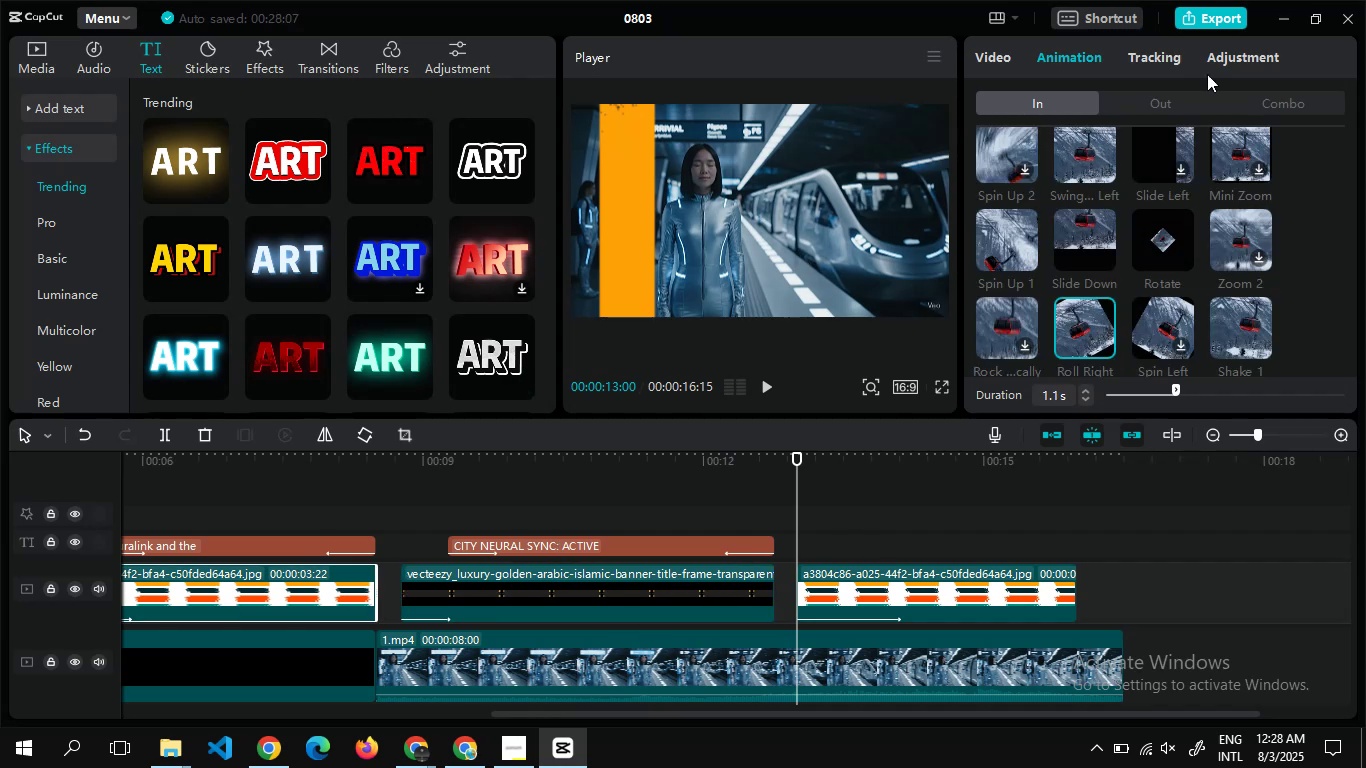 
left_click([1175, 104])
 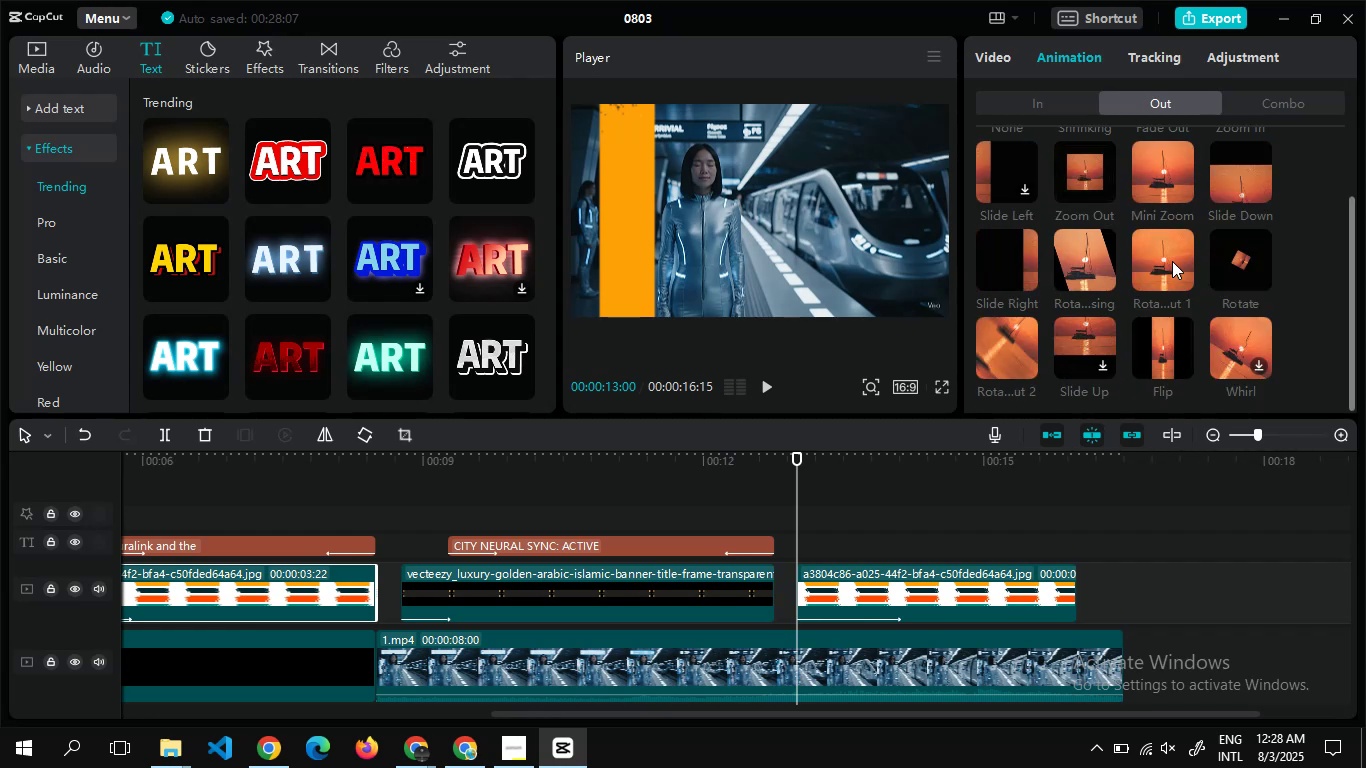 
left_click([1137, 268])
 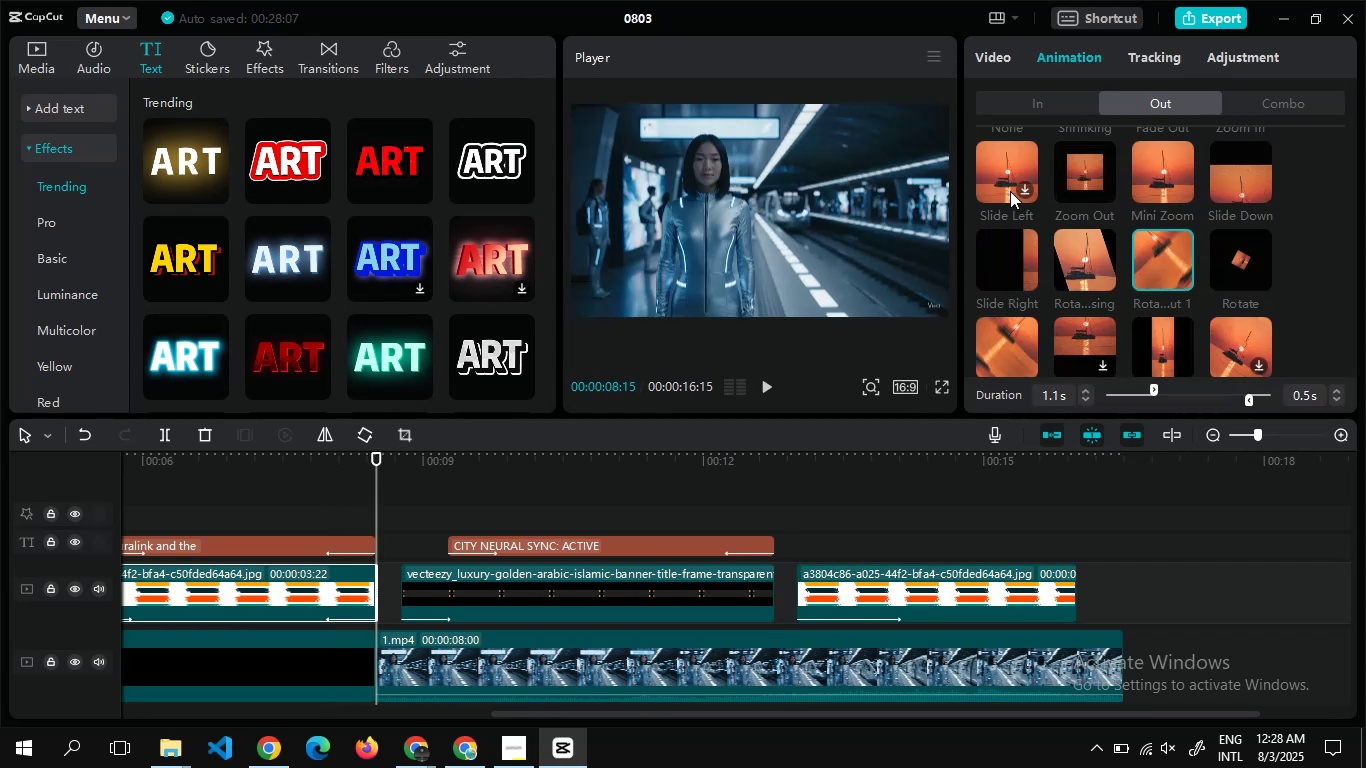 
left_click([1079, 260])
 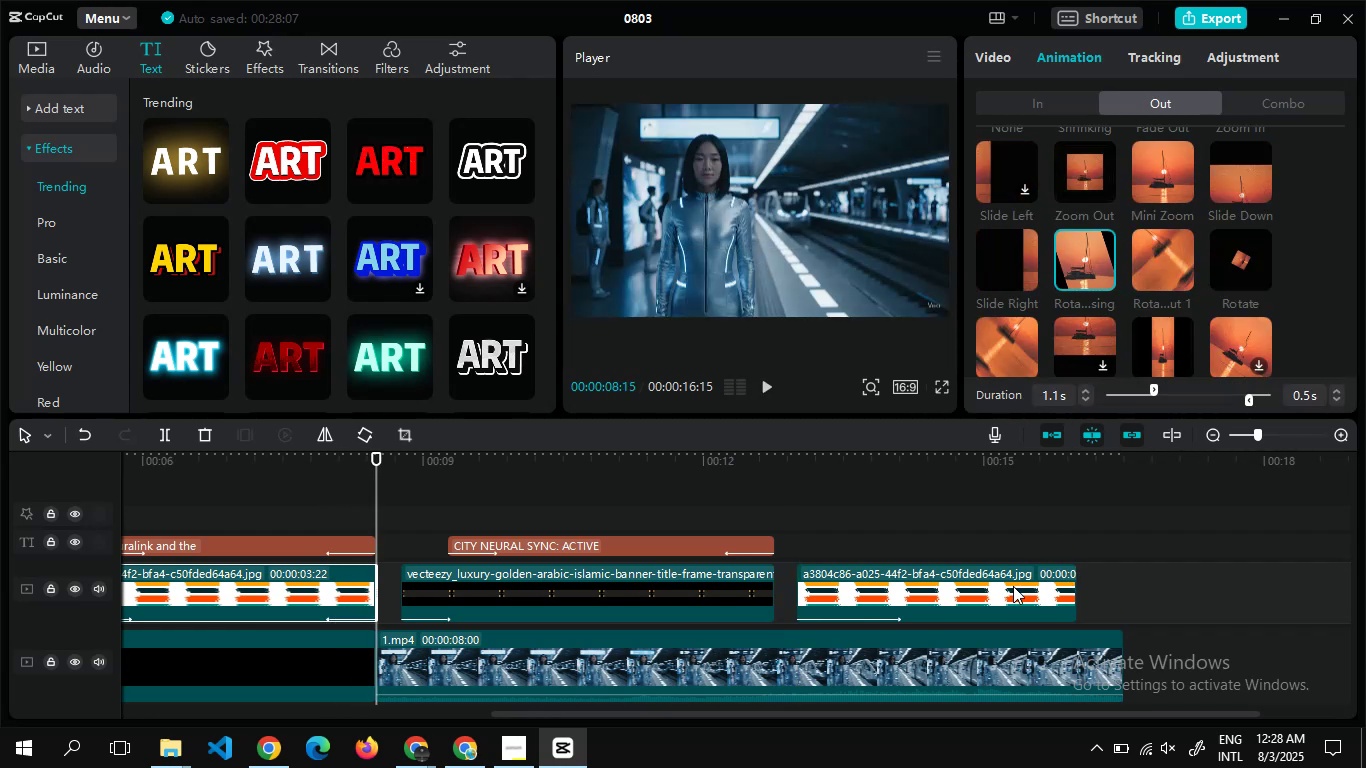 
left_click([768, 589])
 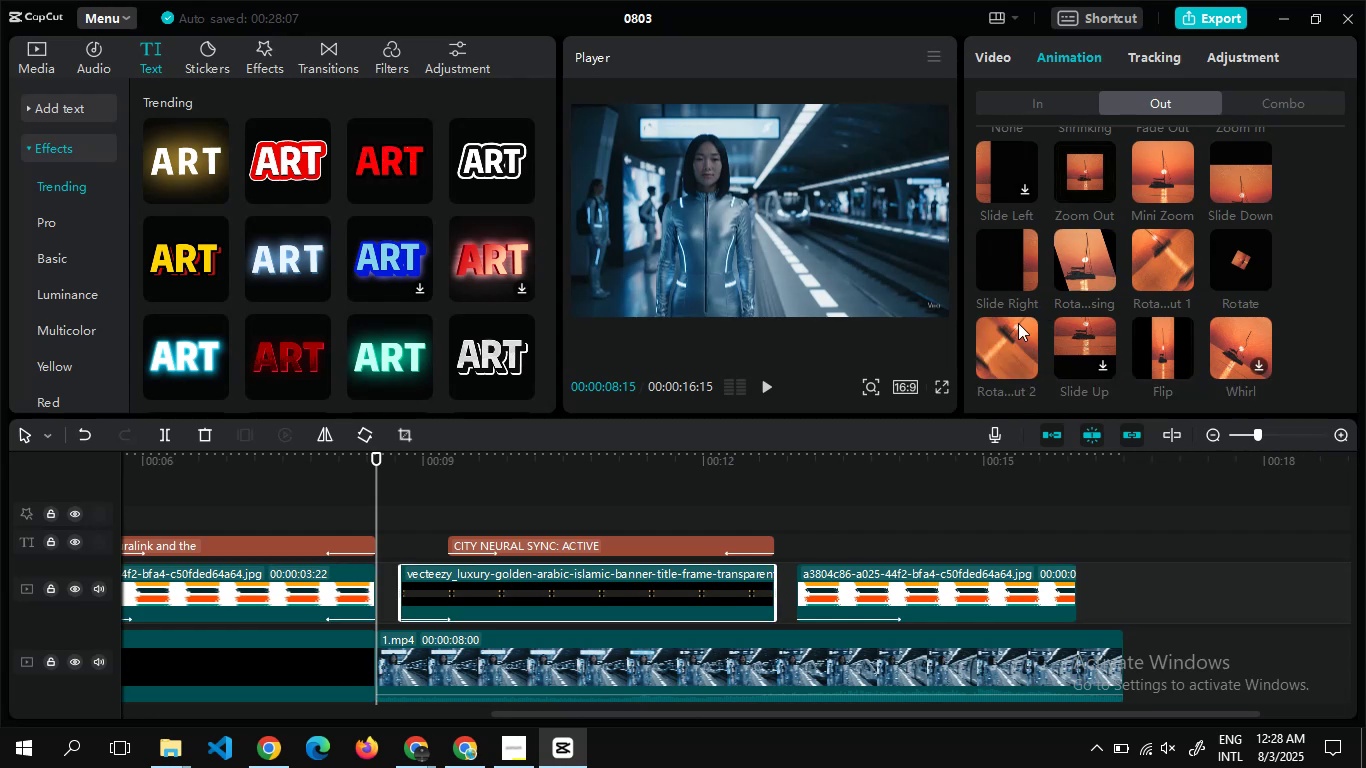 
left_click([1014, 362])
 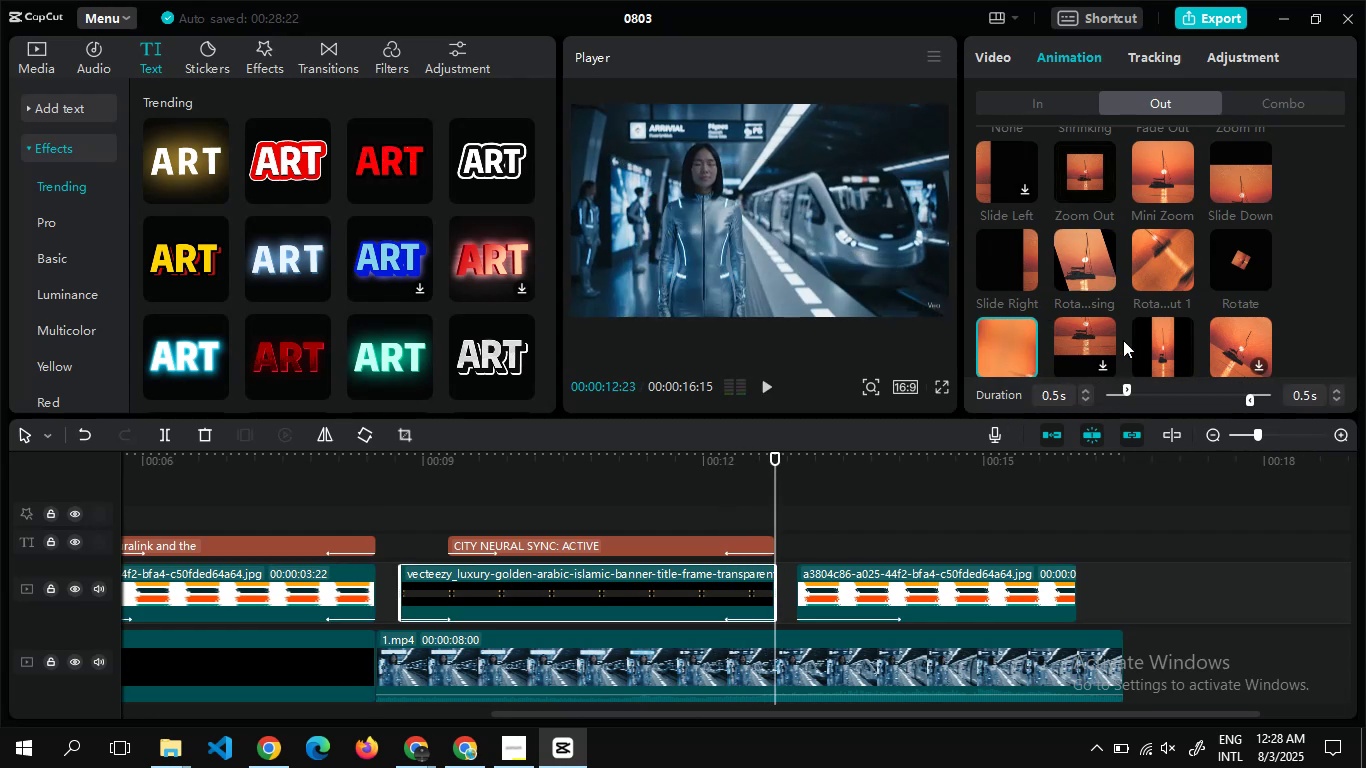 
left_click([1247, 345])
 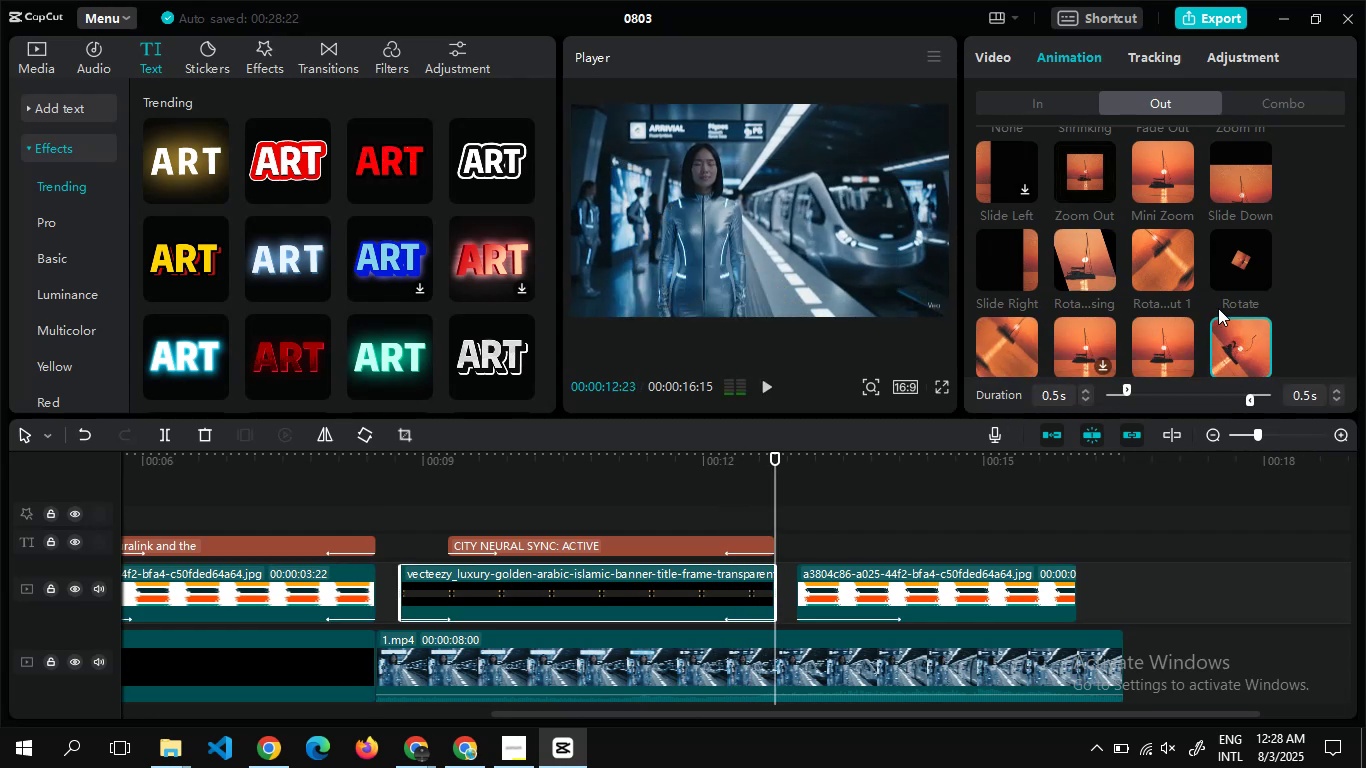 
left_click([1151, 354])
 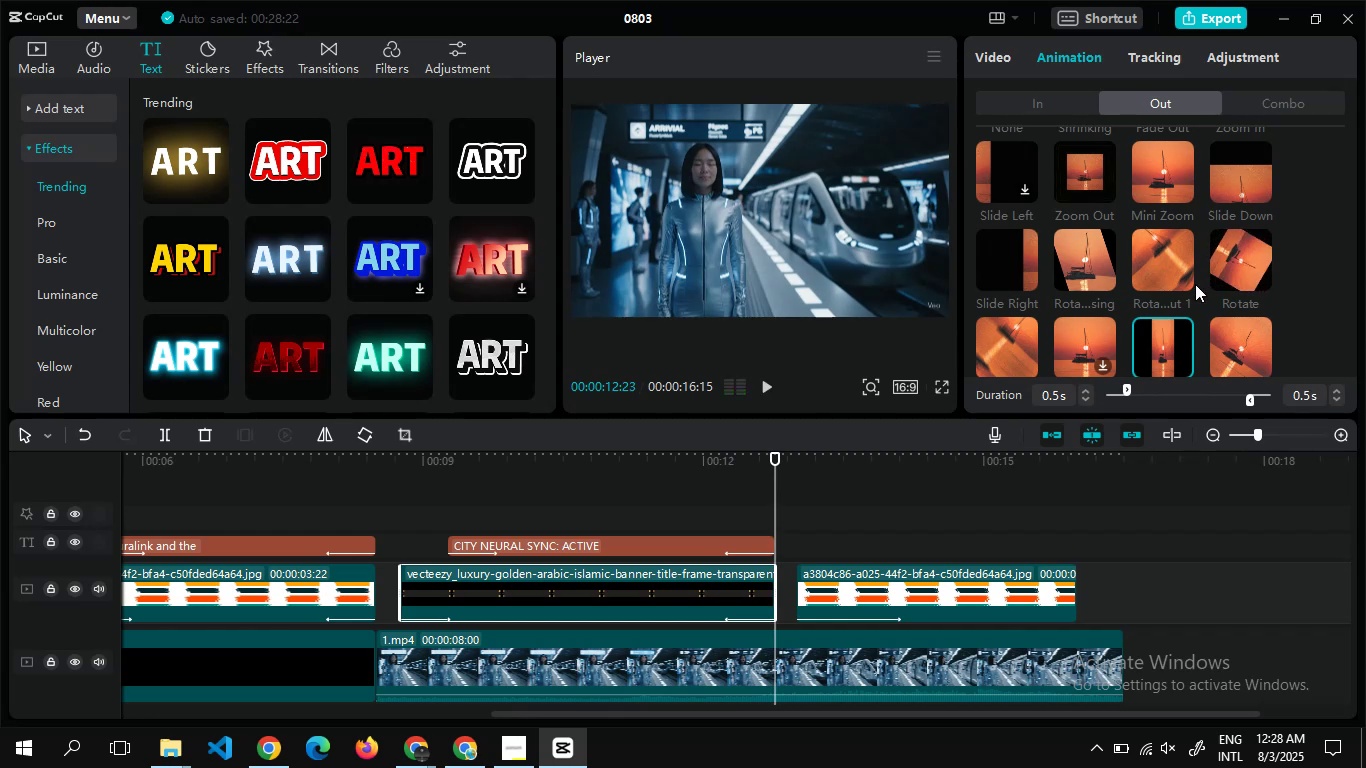 
left_click([1222, 265])
 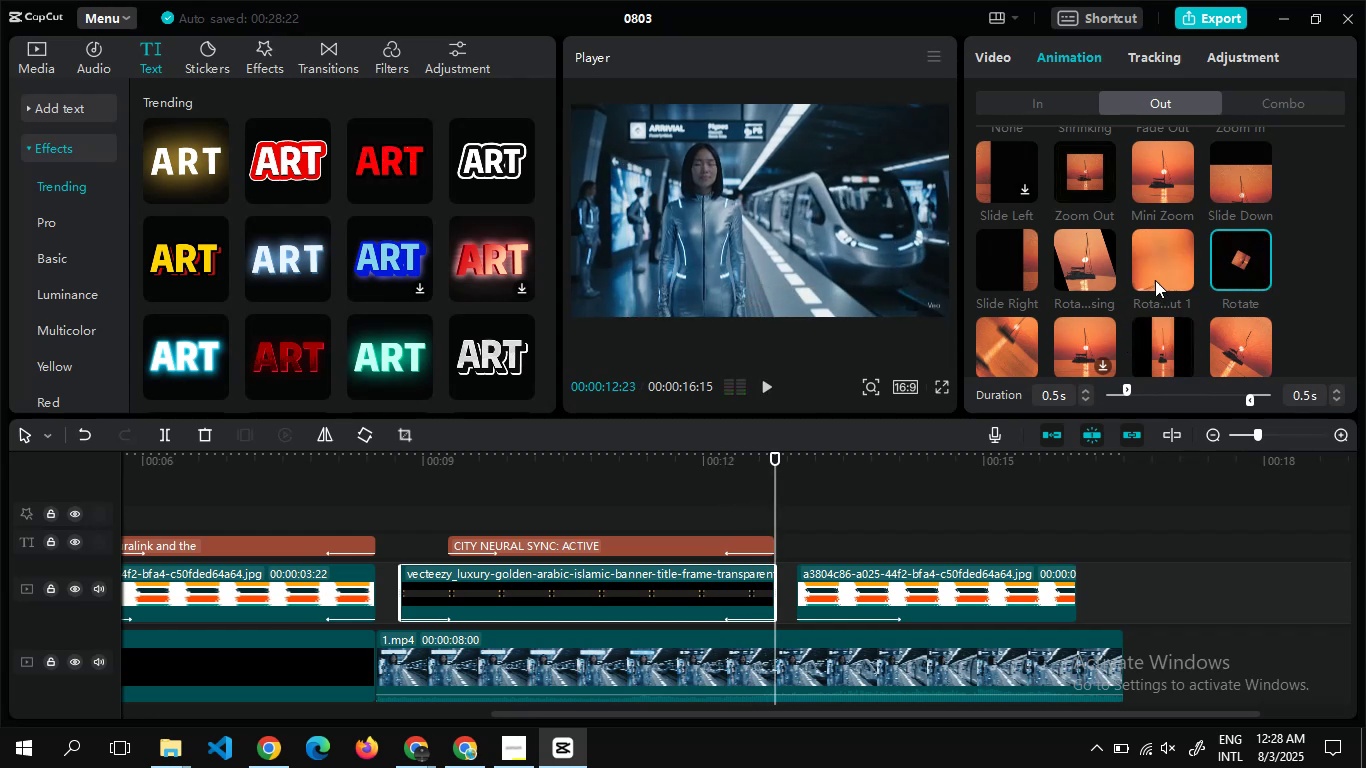 
left_click([1155, 278])
 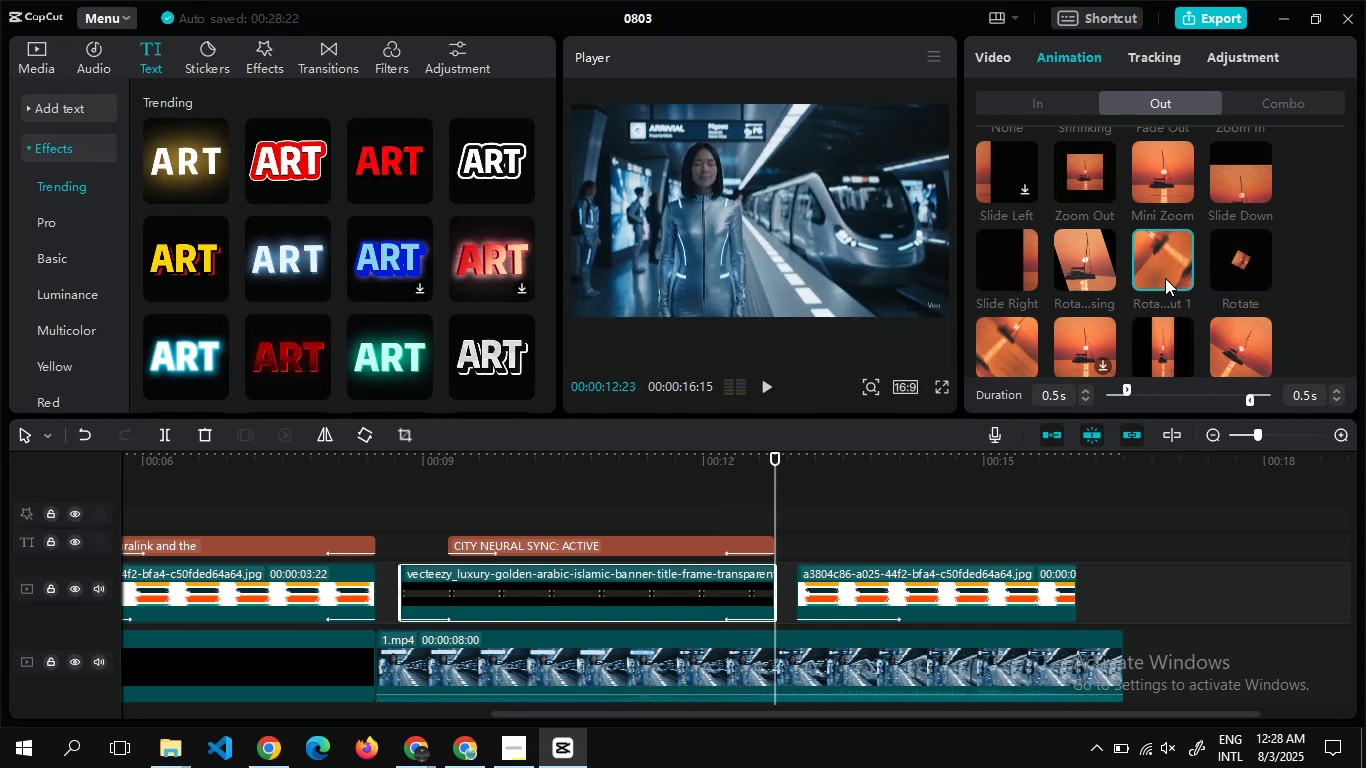 
left_click([1228, 268])
 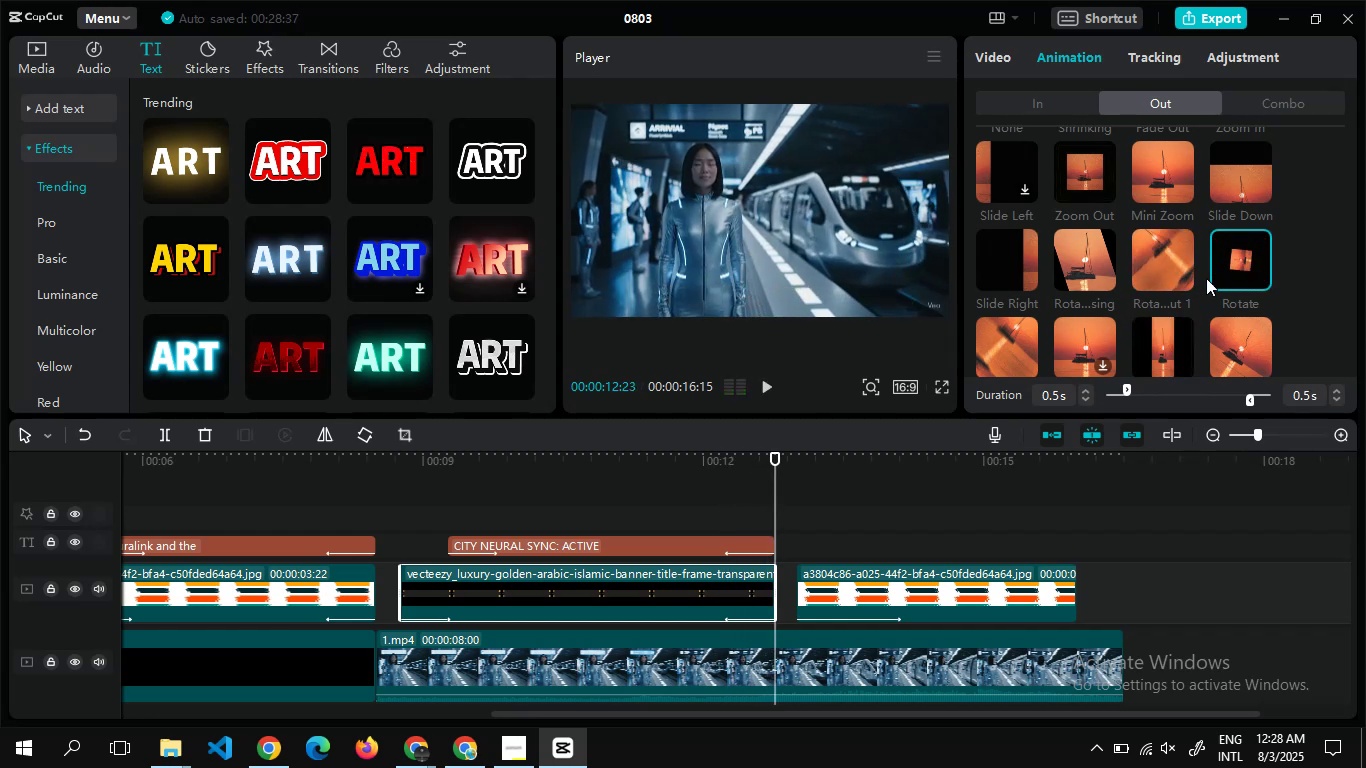 
left_click([1177, 323])
 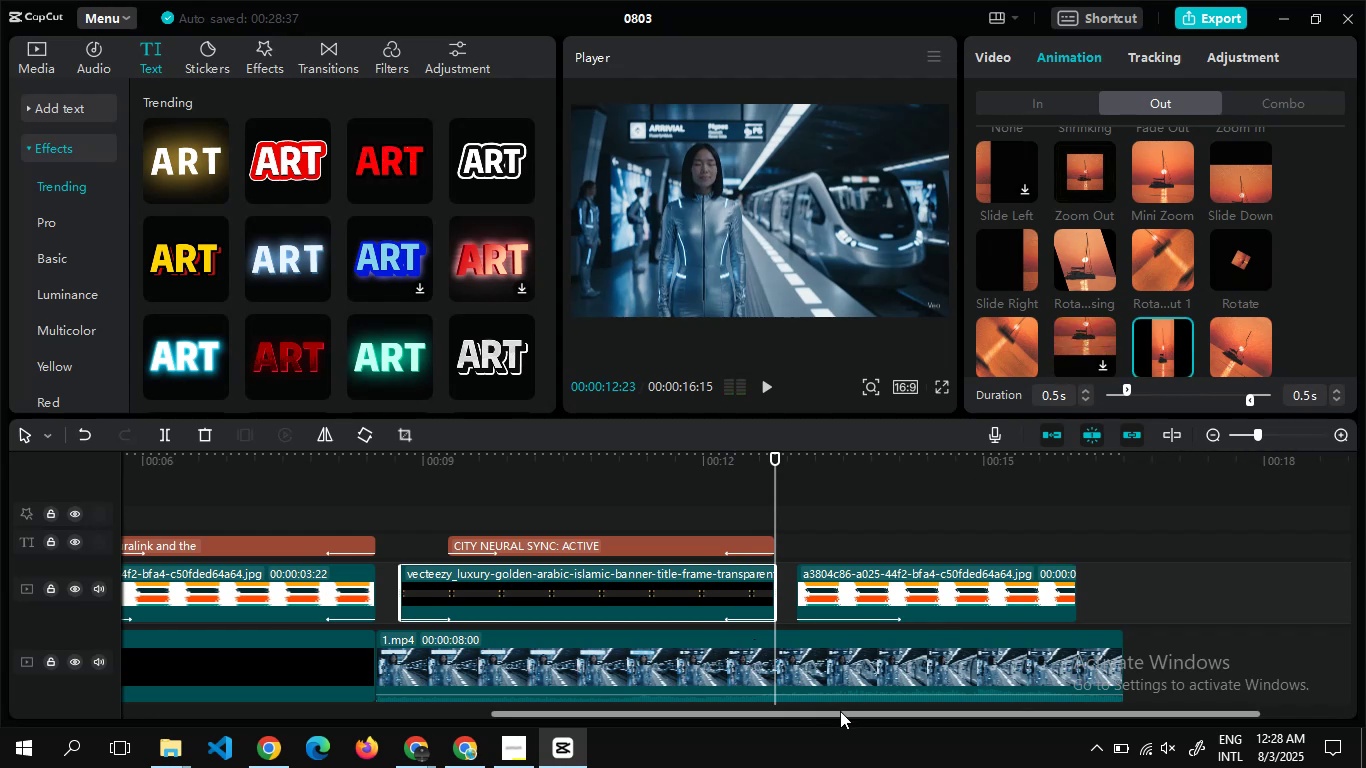 
left_click([855, 587])
 